 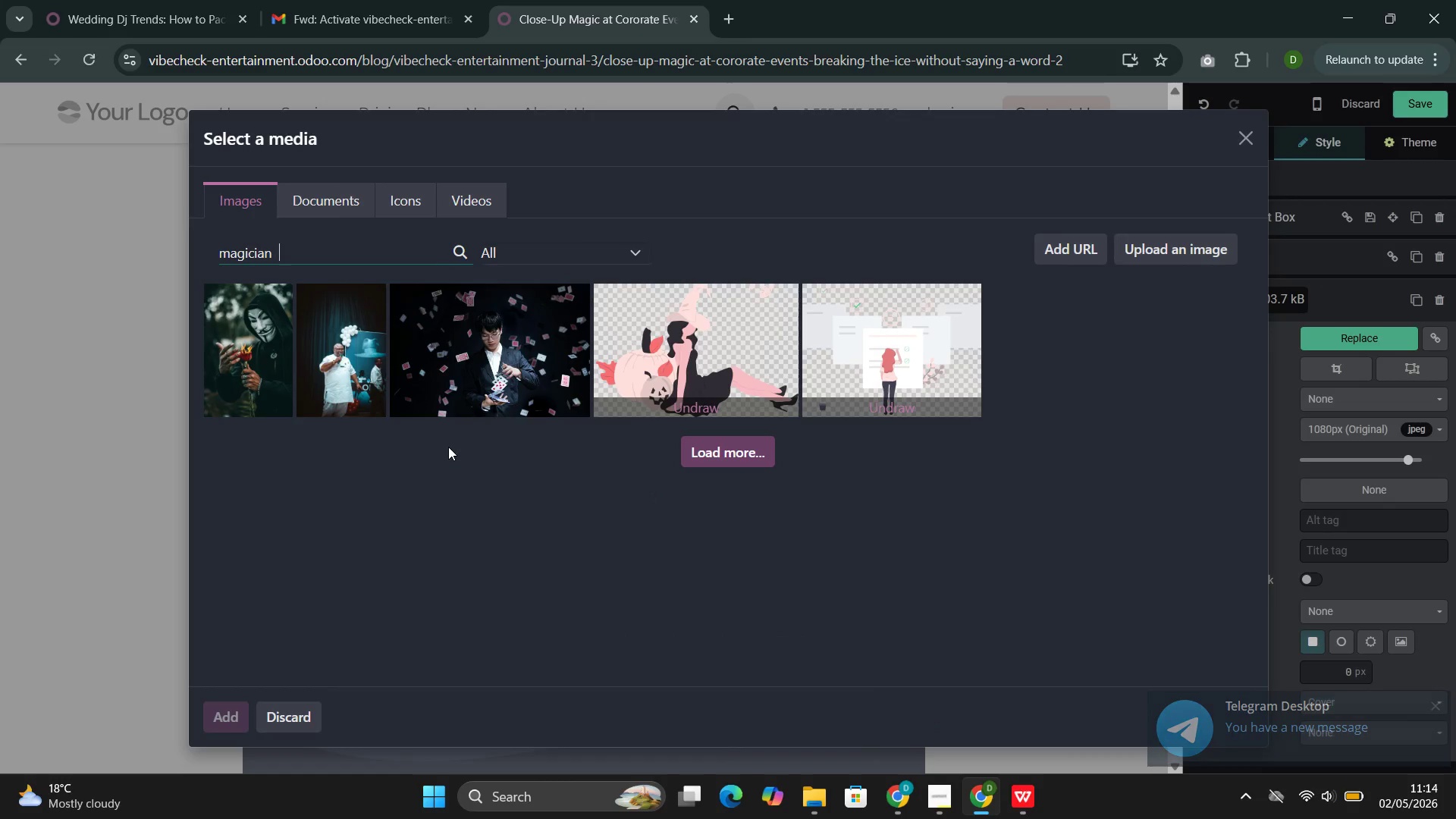 
key(Space)
 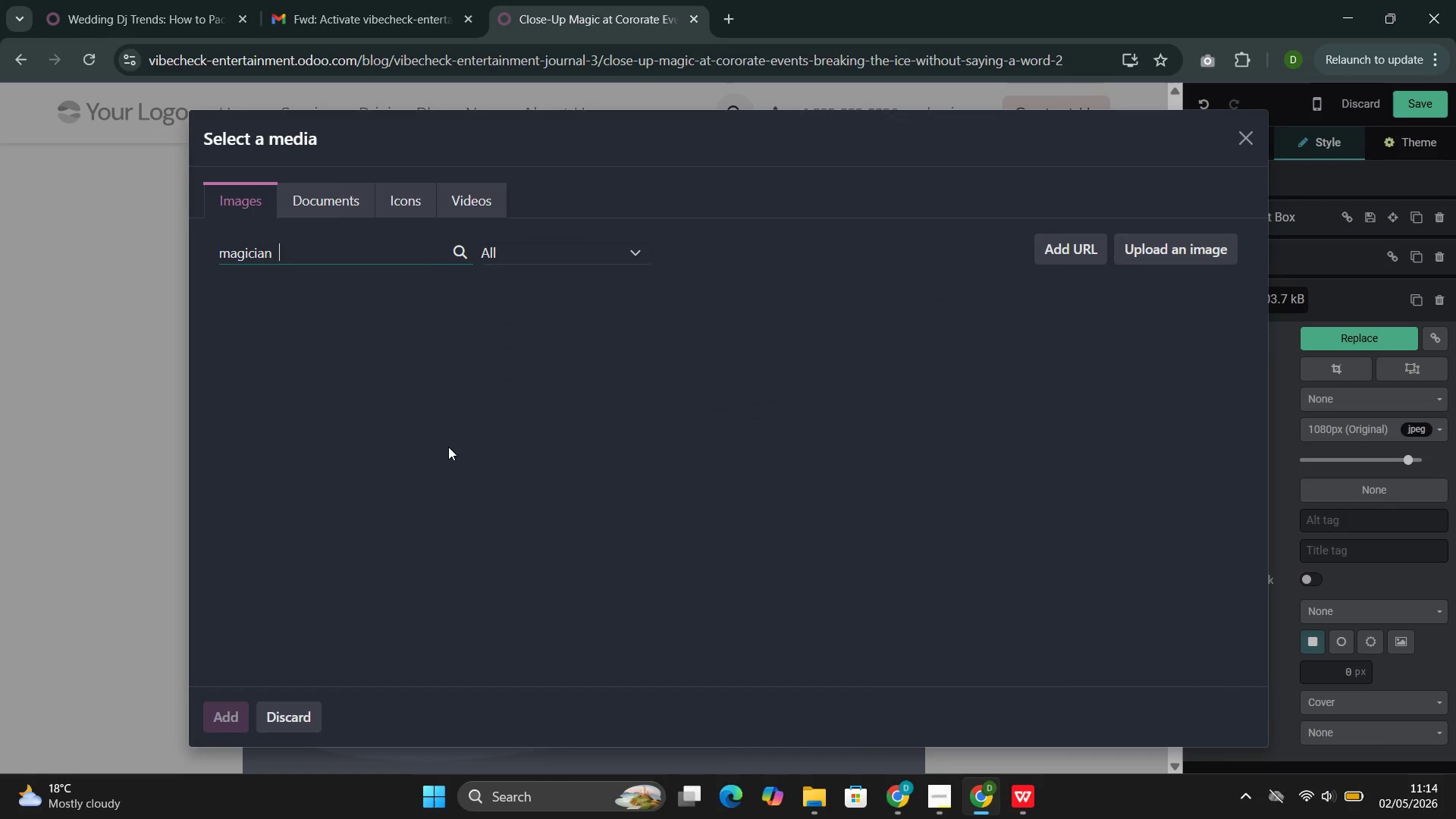 
key(Backspace)
 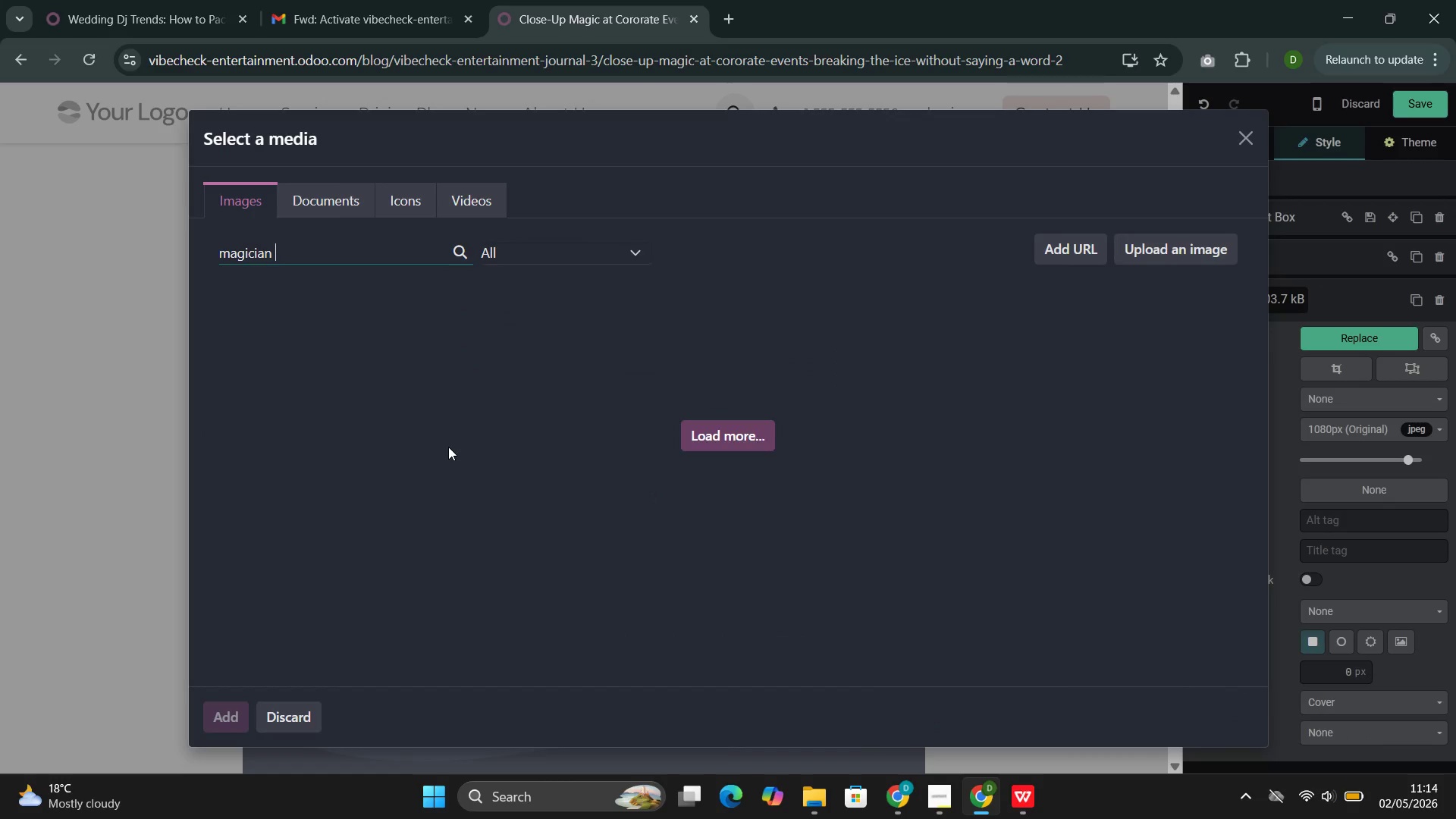 
key(Backspace)
 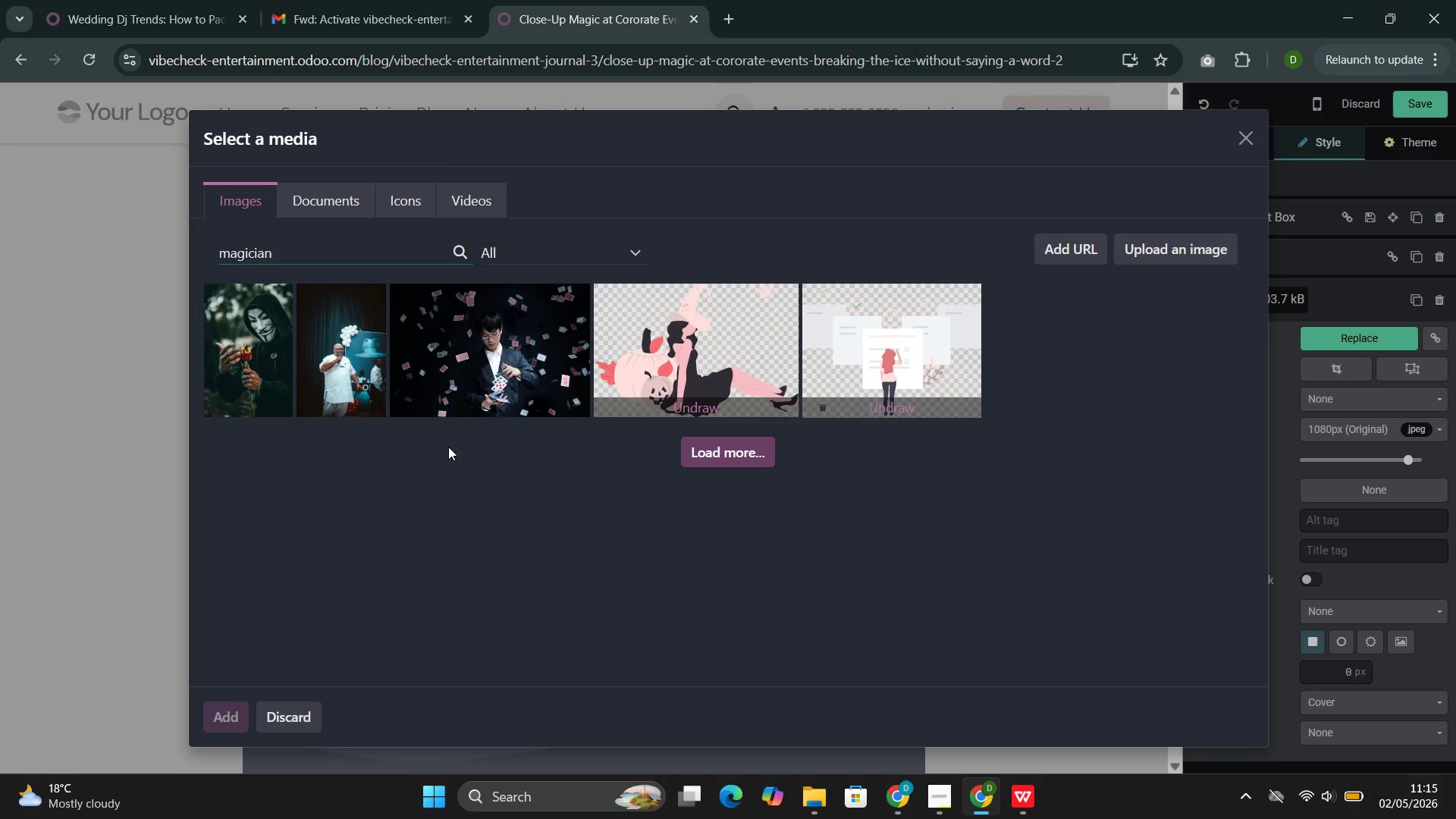 
wait(13.81)
 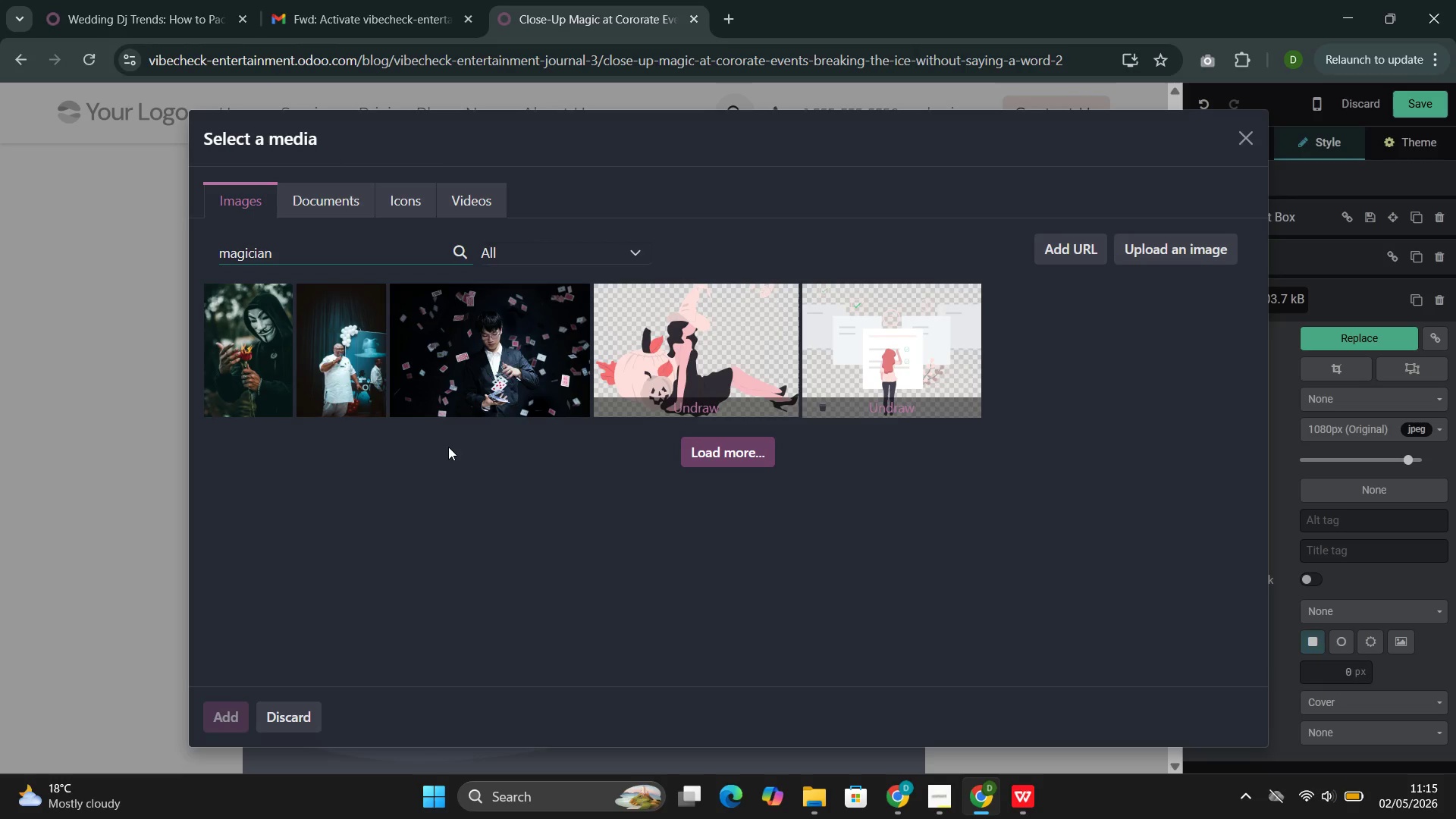 
key(Backspace)
 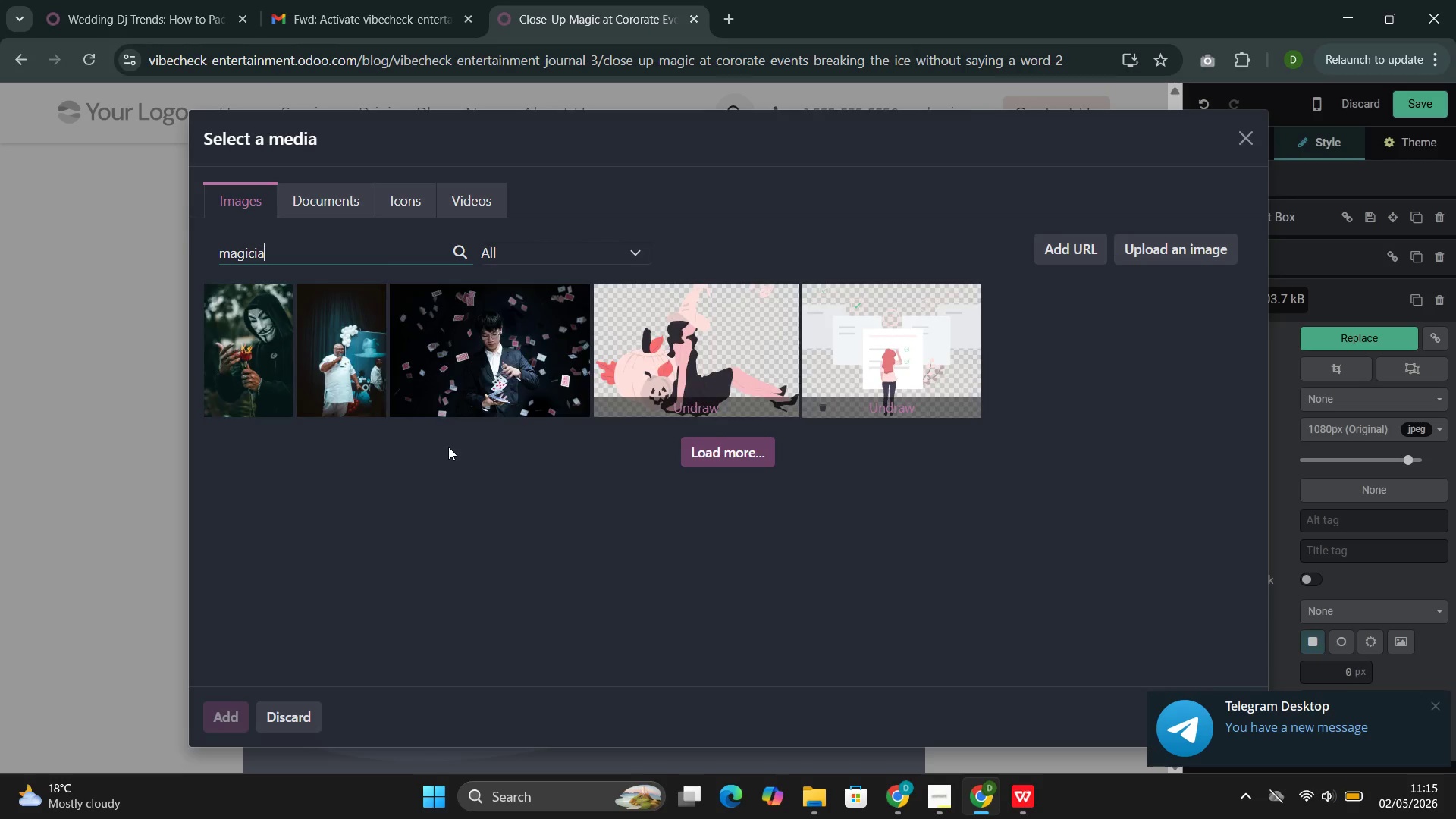 
key(N)
 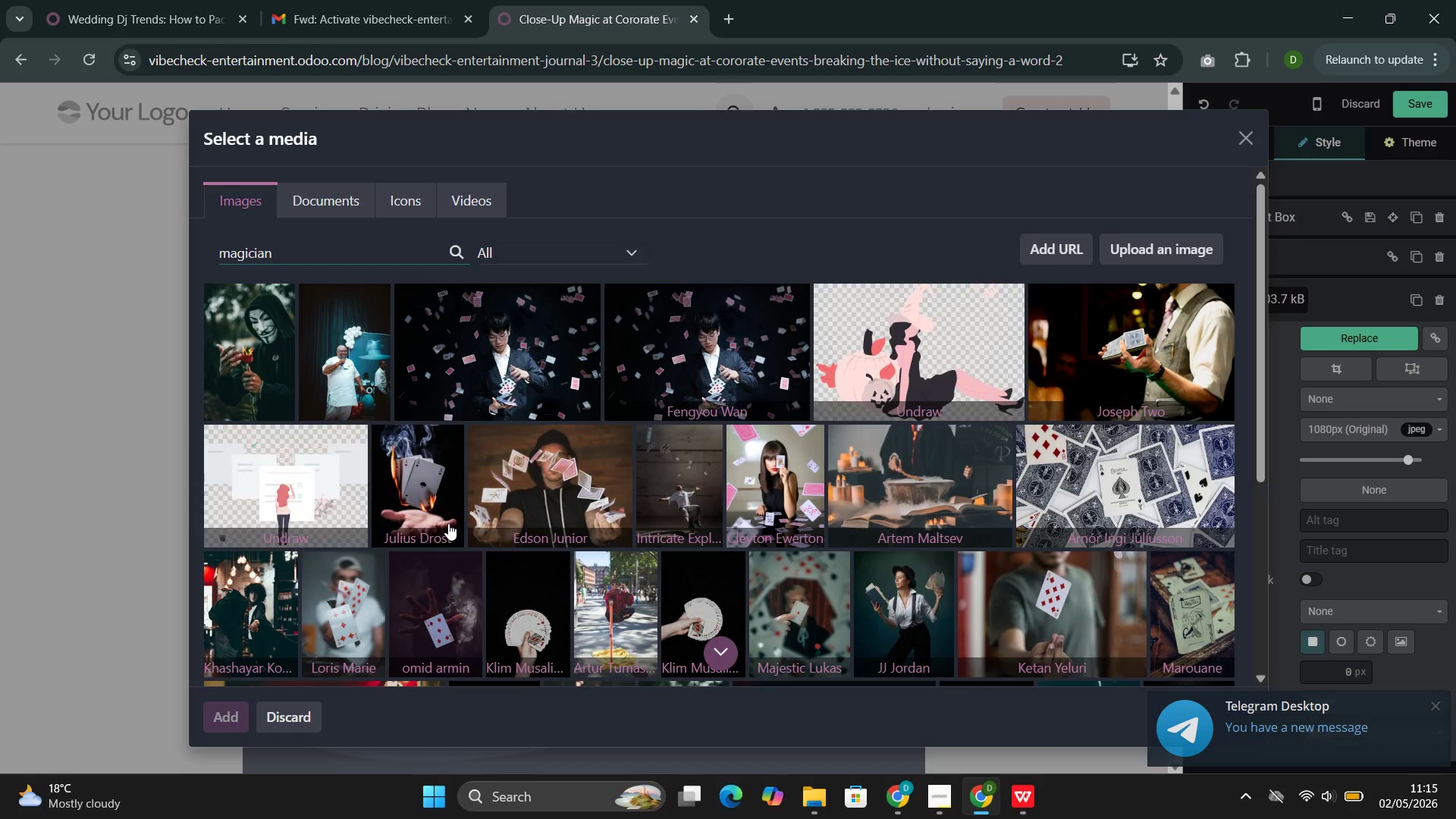 
wait(5.48)
 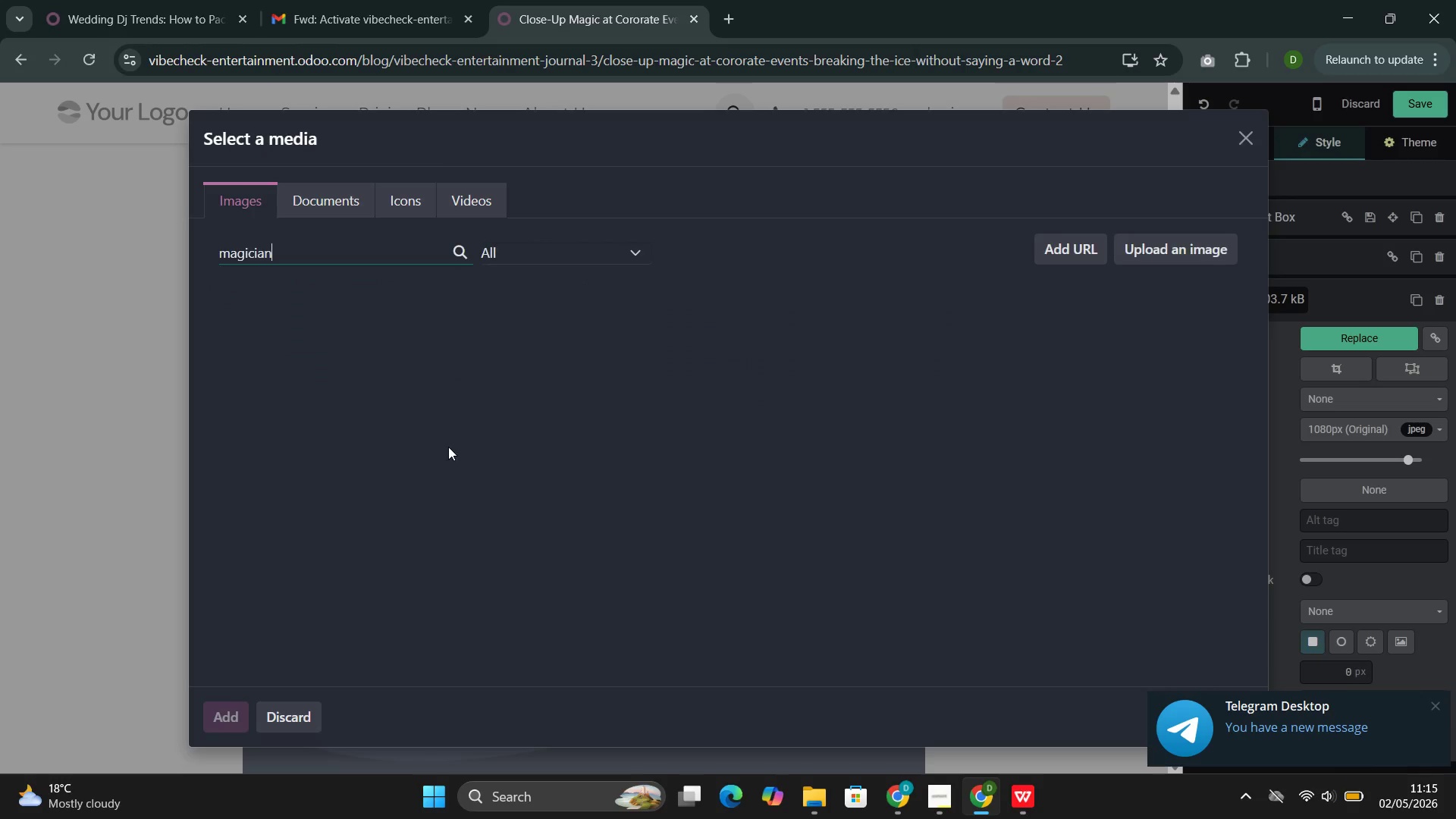 
left_click([428, 468])
 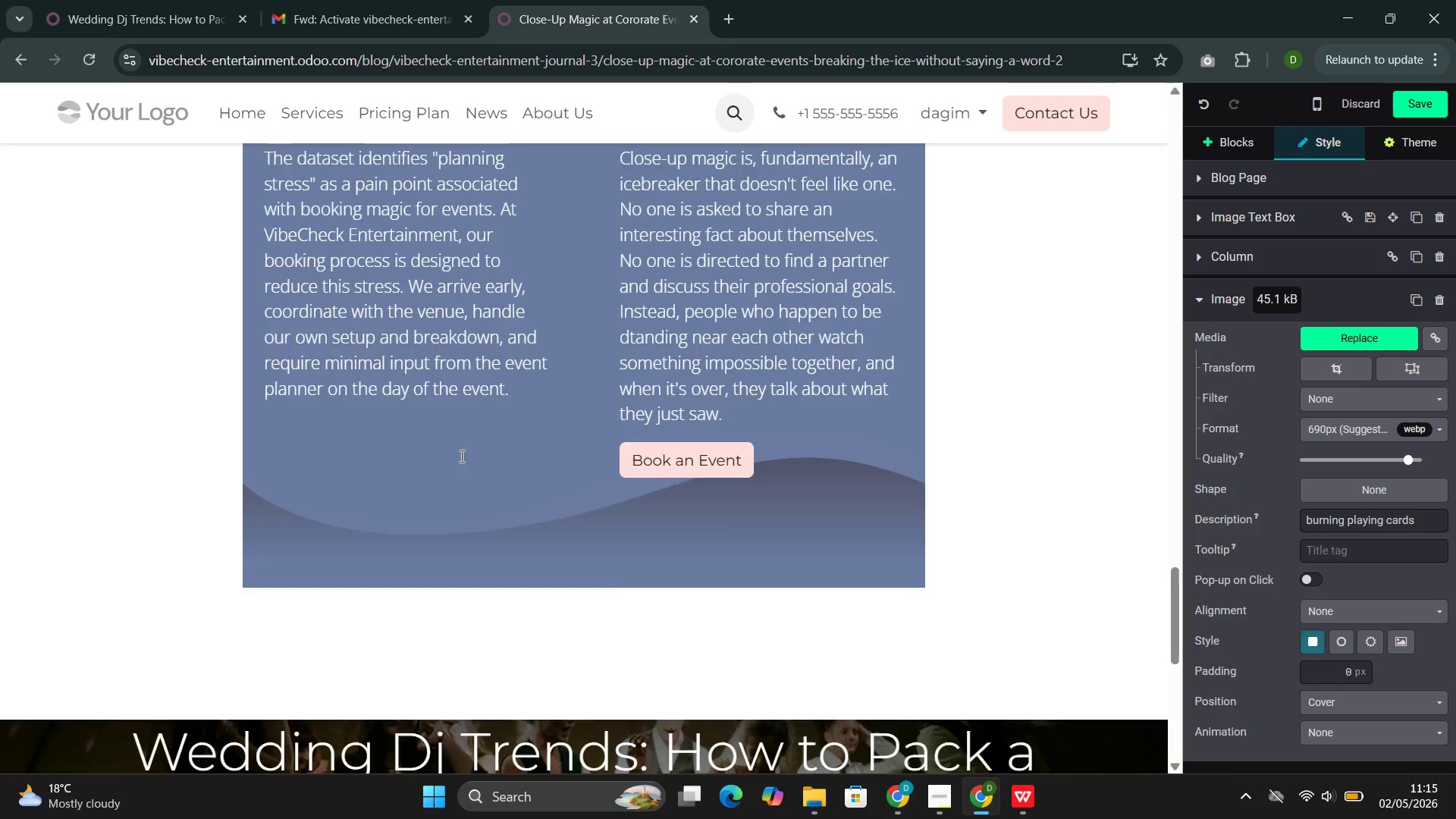 
wait(18.75)
 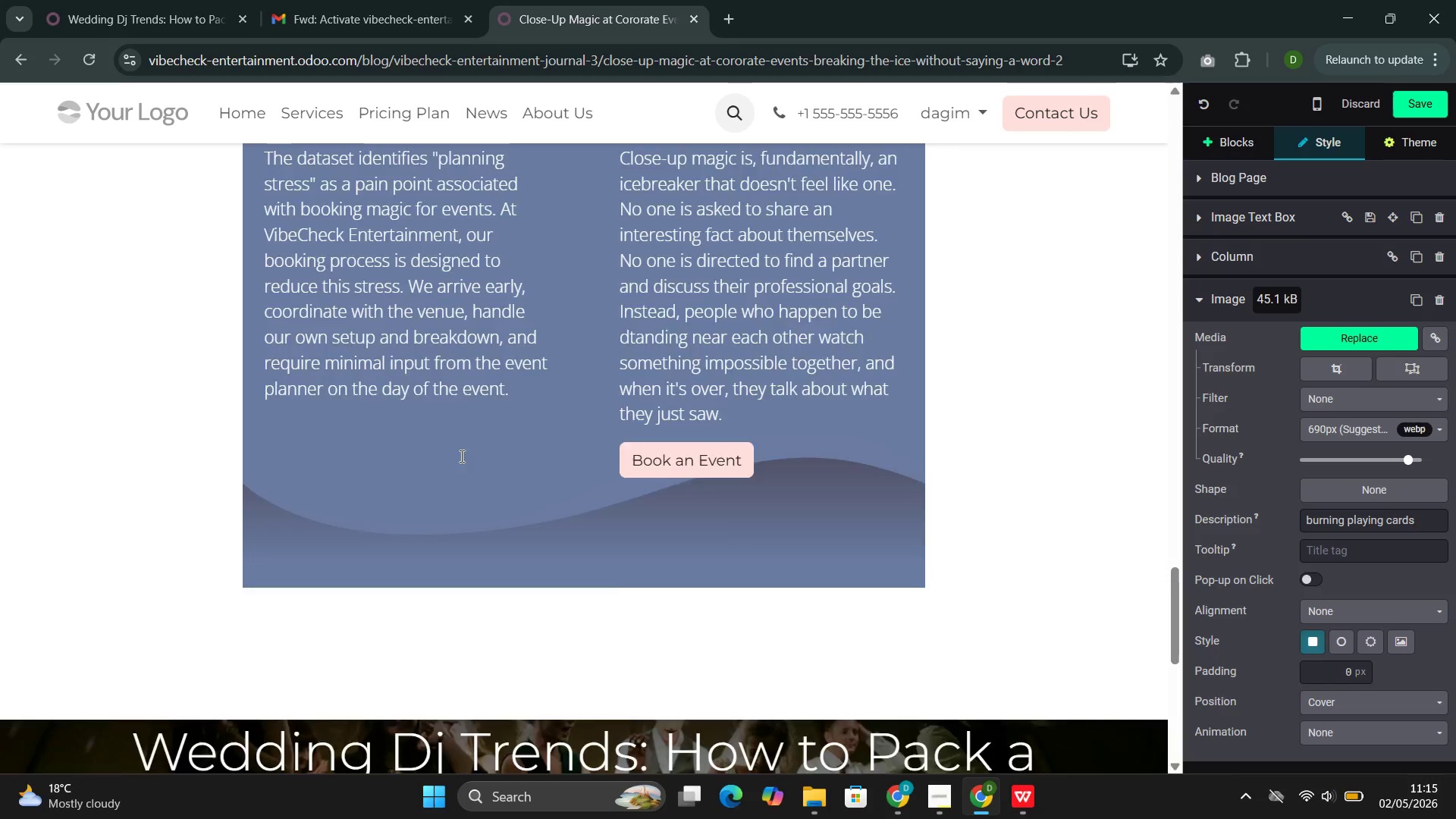 
left_click([400, 516])
 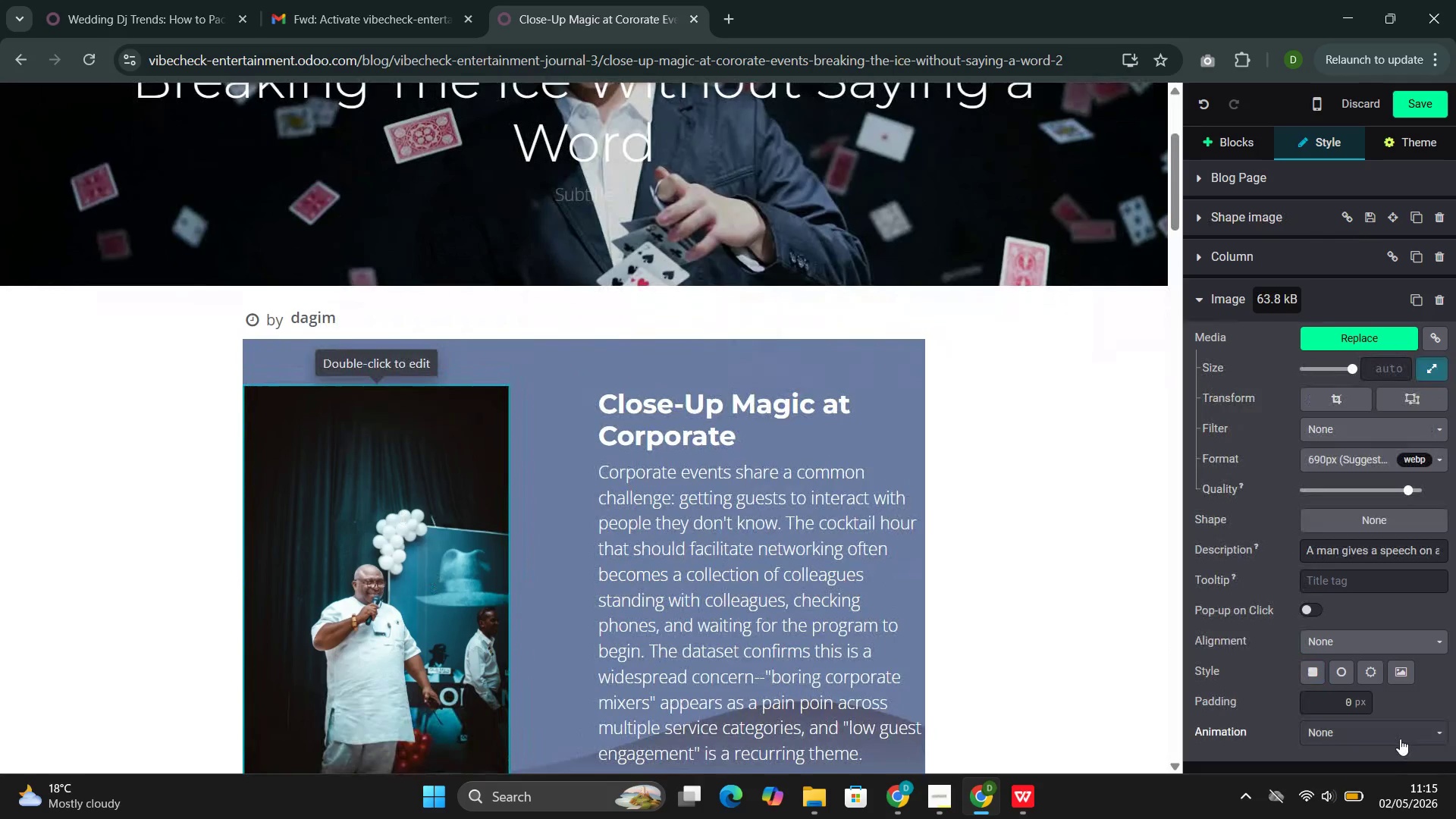 
left_click([1401, 739])
 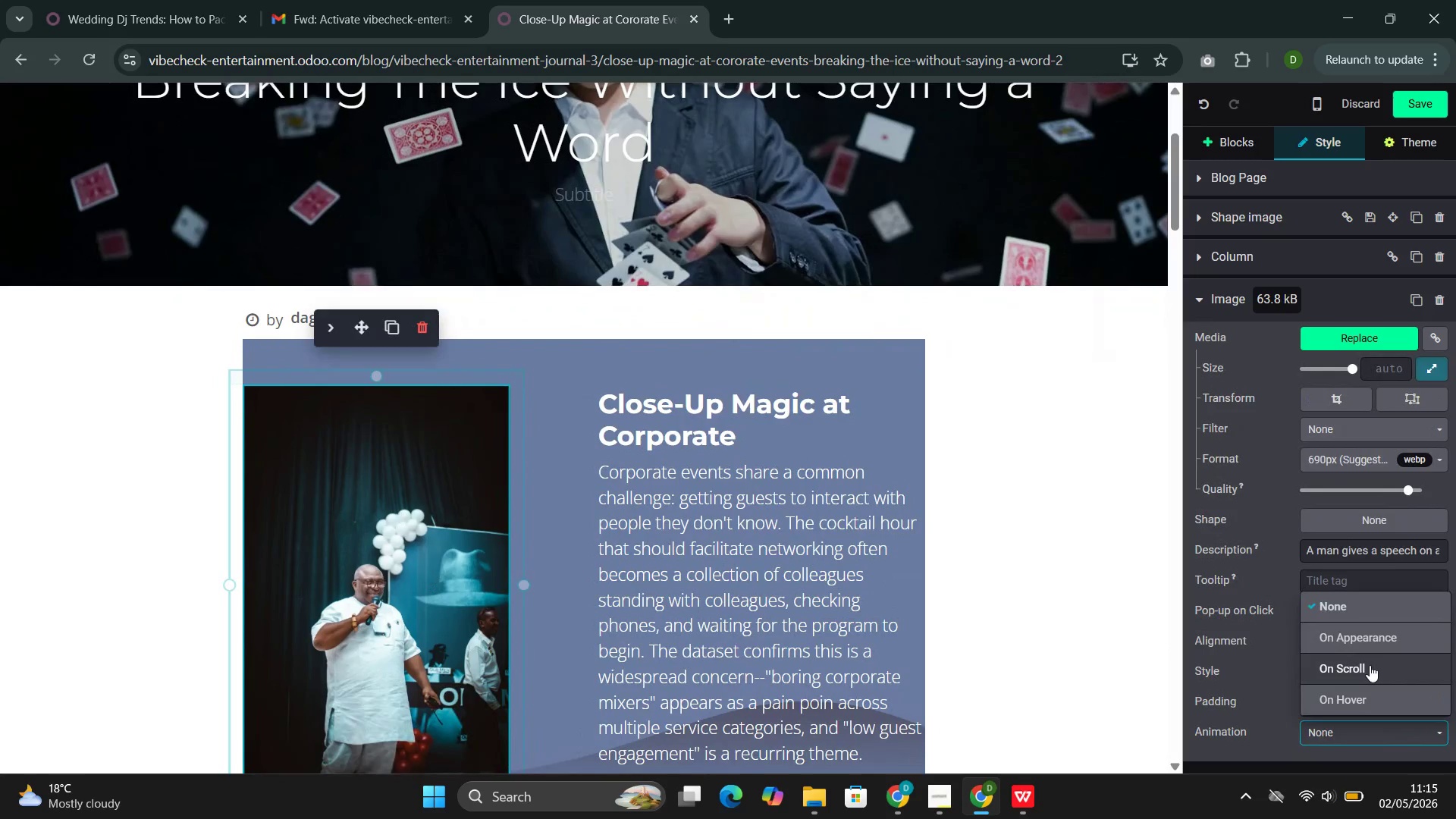 
left_click([1370, 667])
 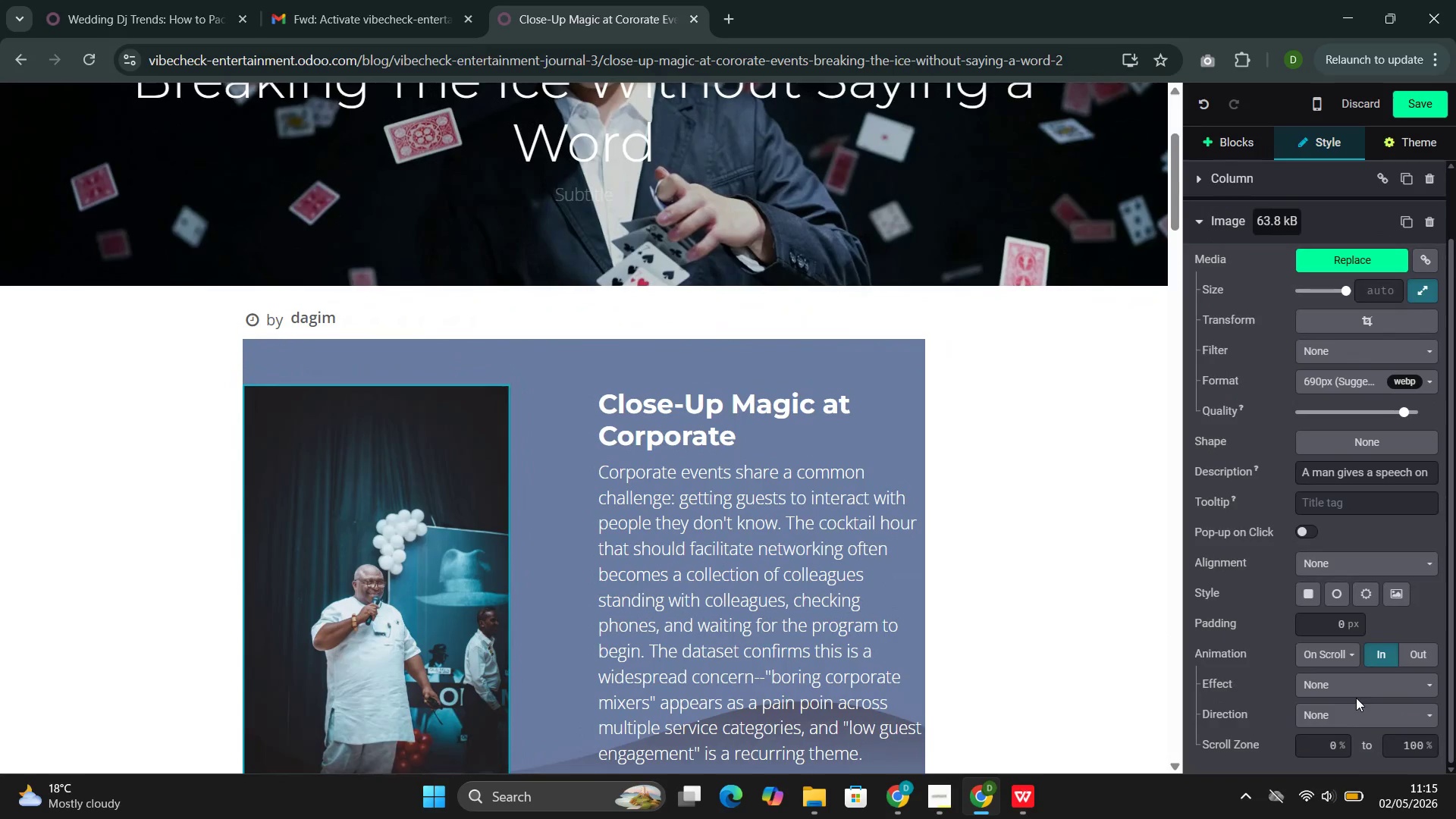 
left_click([1346, 708])
 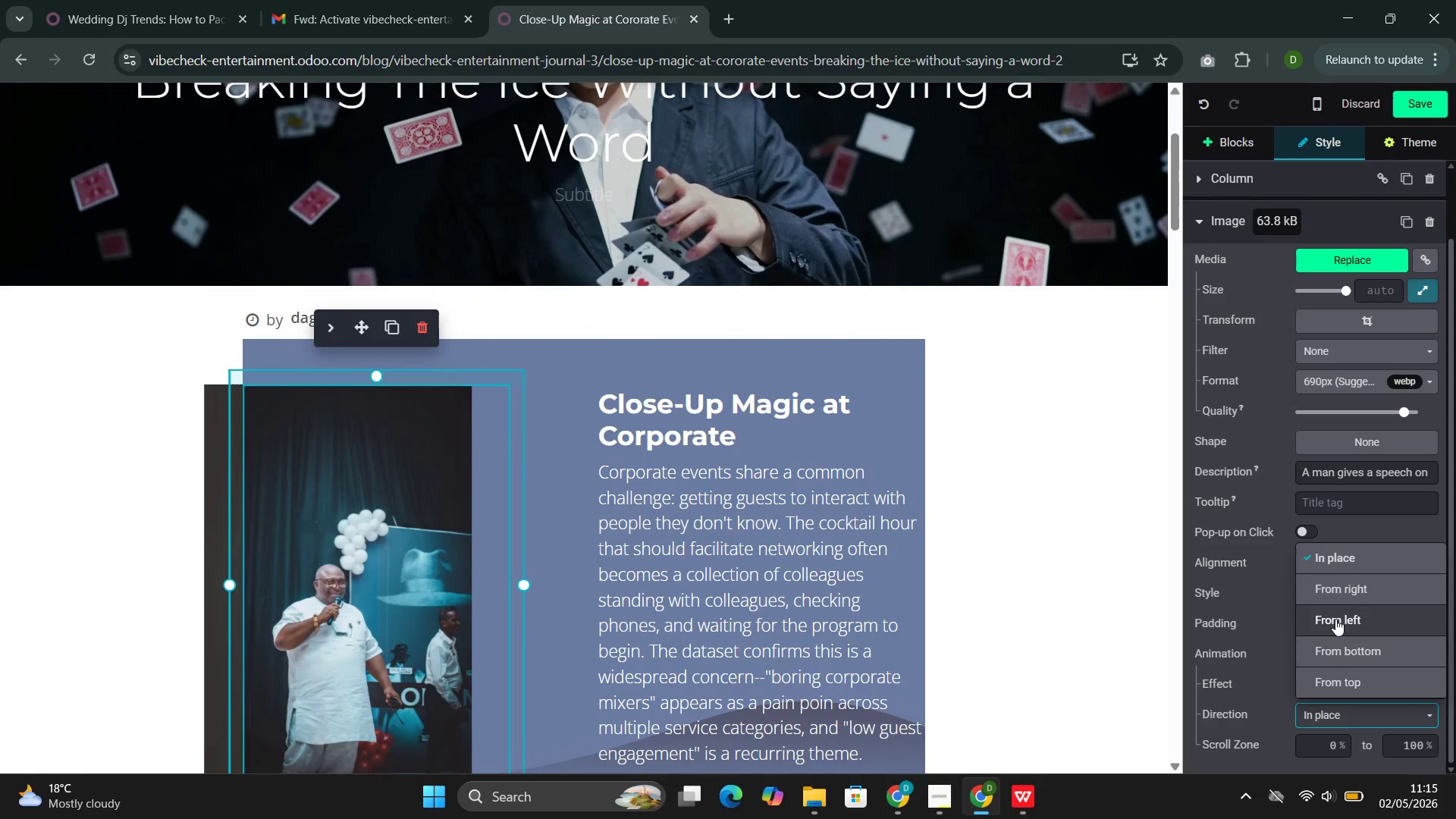 
left_click([1335, 621])
 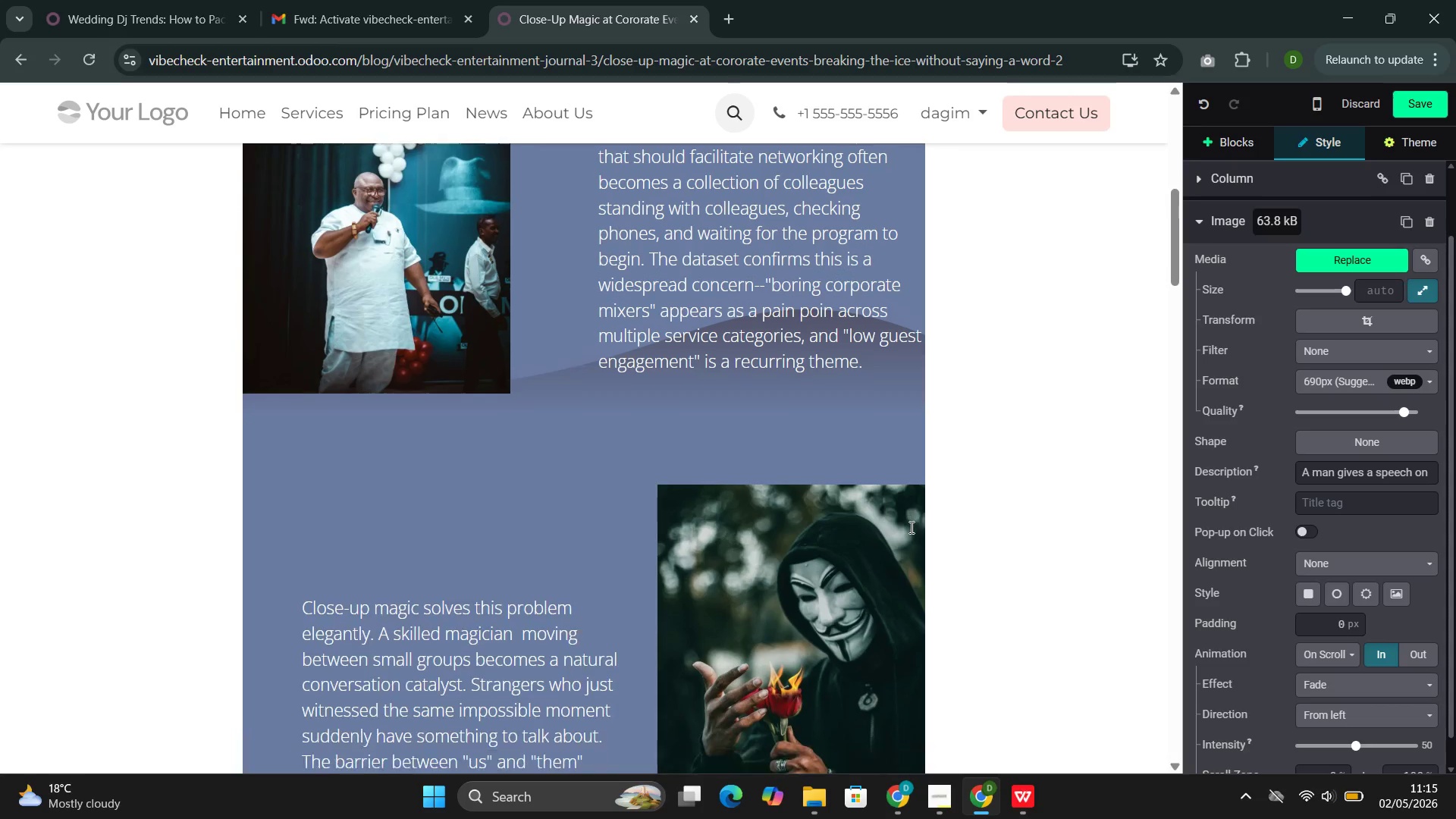 
left_click([824, 500])
 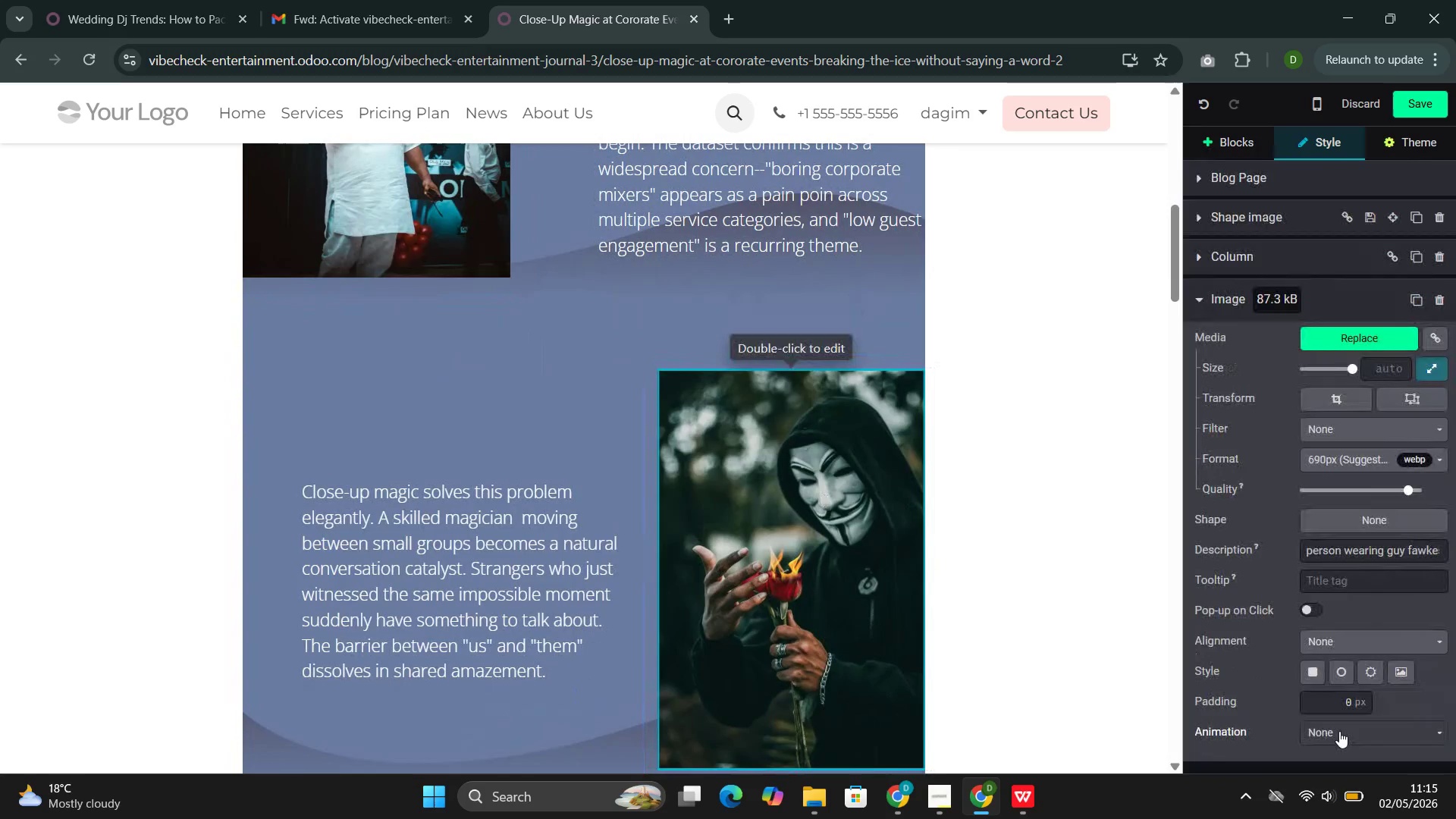 
left_click([1339, 731])
 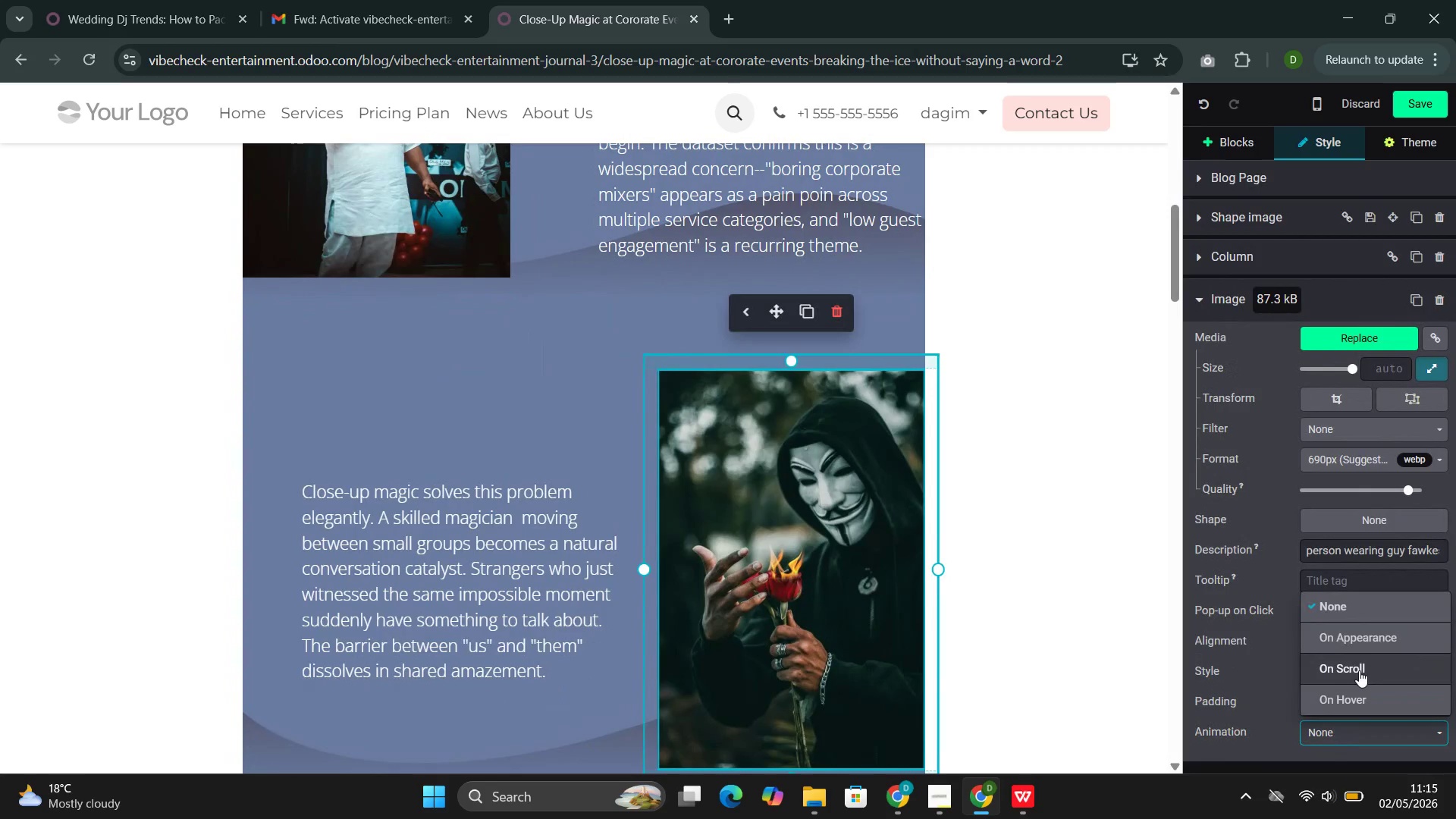 
left_click([1359, 670])
 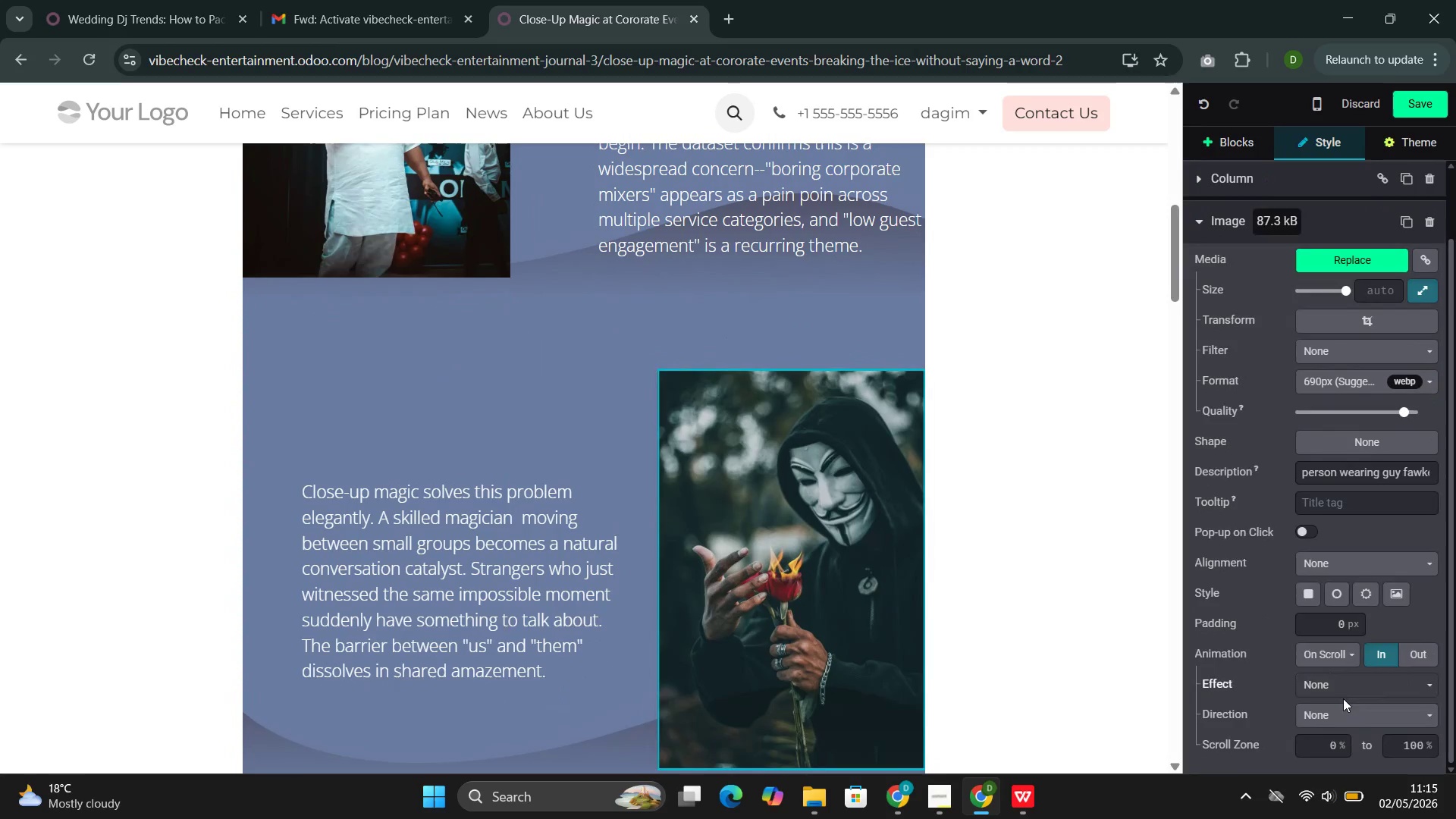 
left_click([1335, 710])
 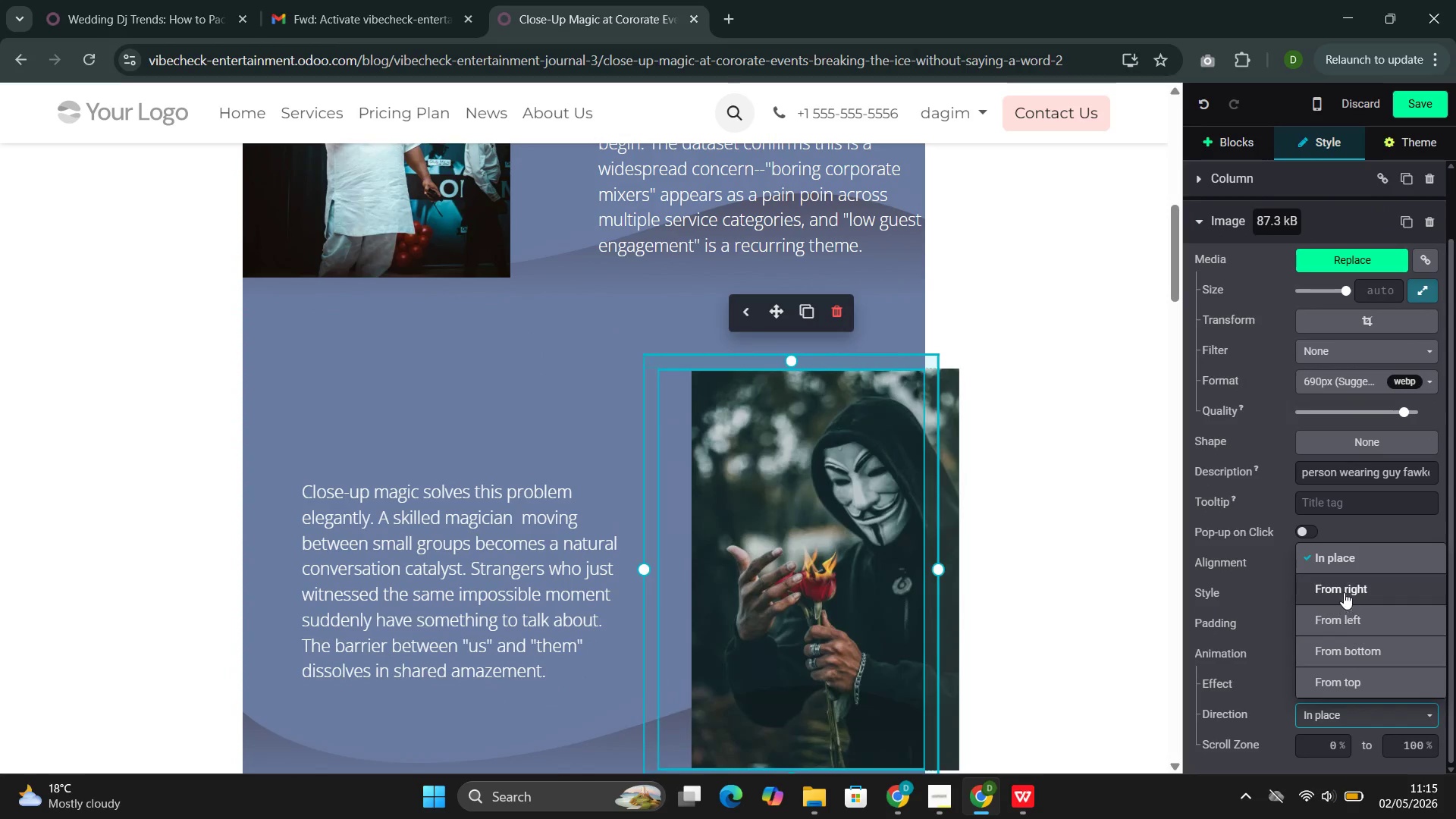 
left_click([1343, 591])
 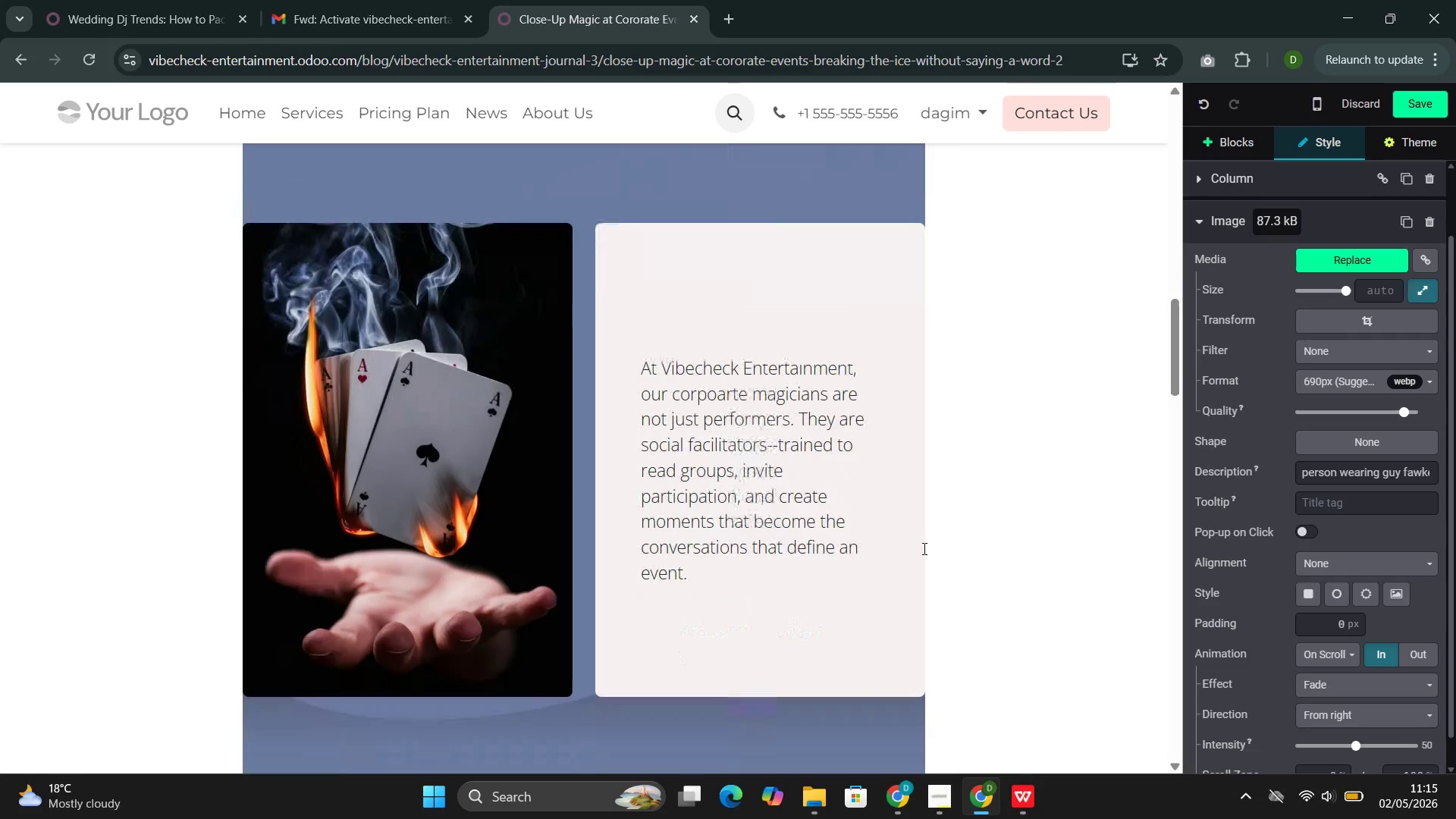 
left_click([503, 496])
 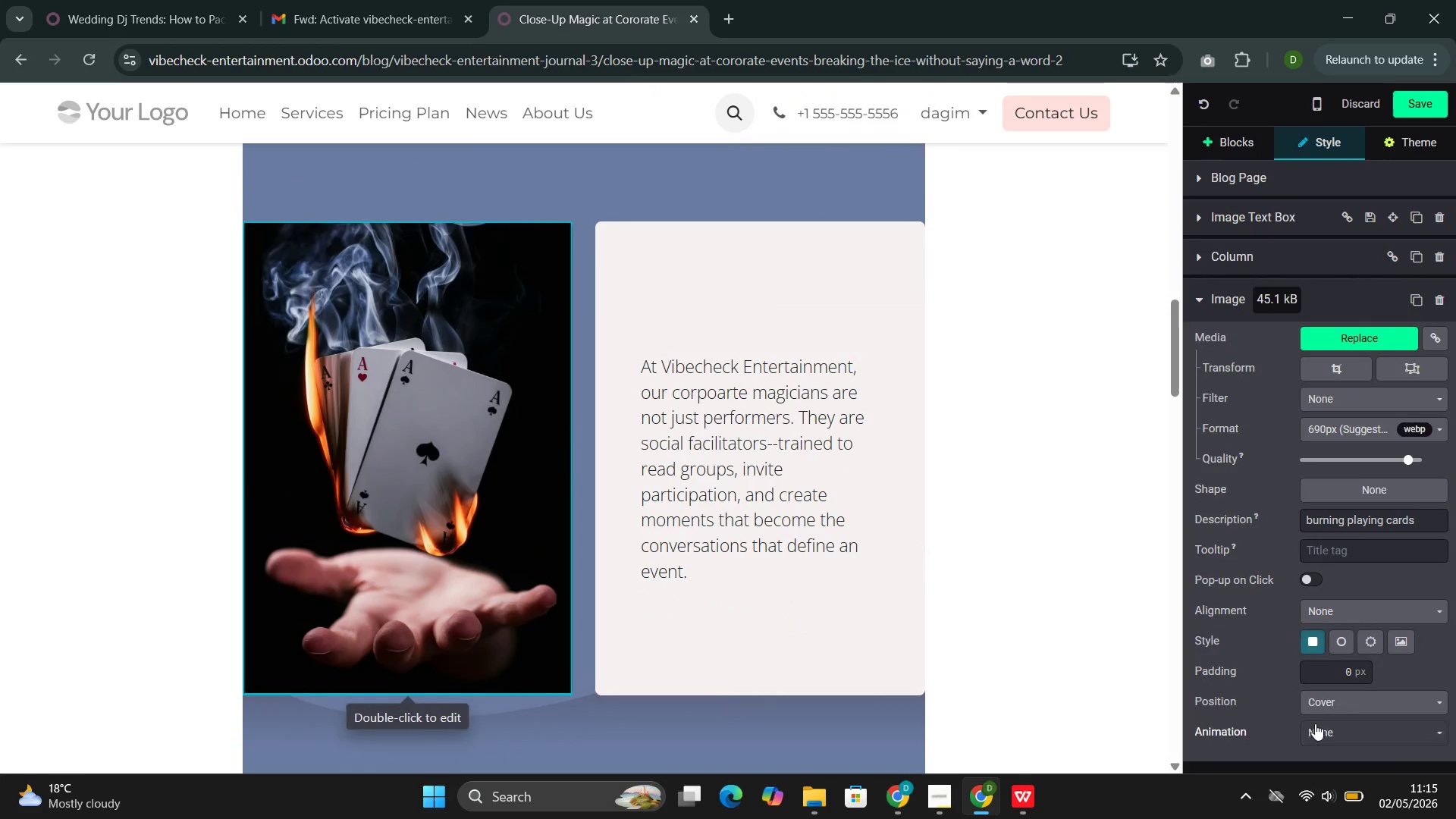 
left_click([1329, 729])
 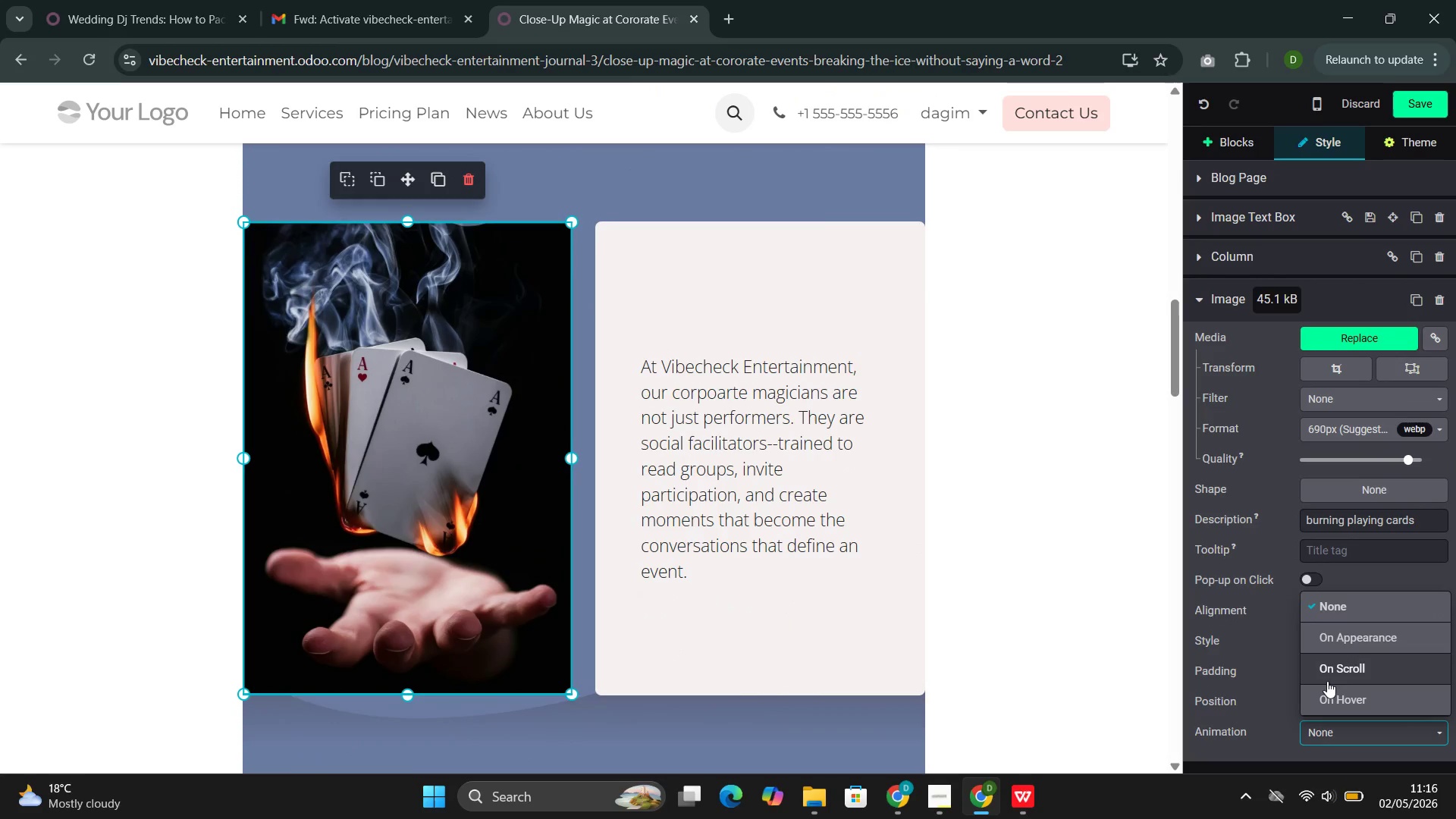 
left_click([1327, 688])
 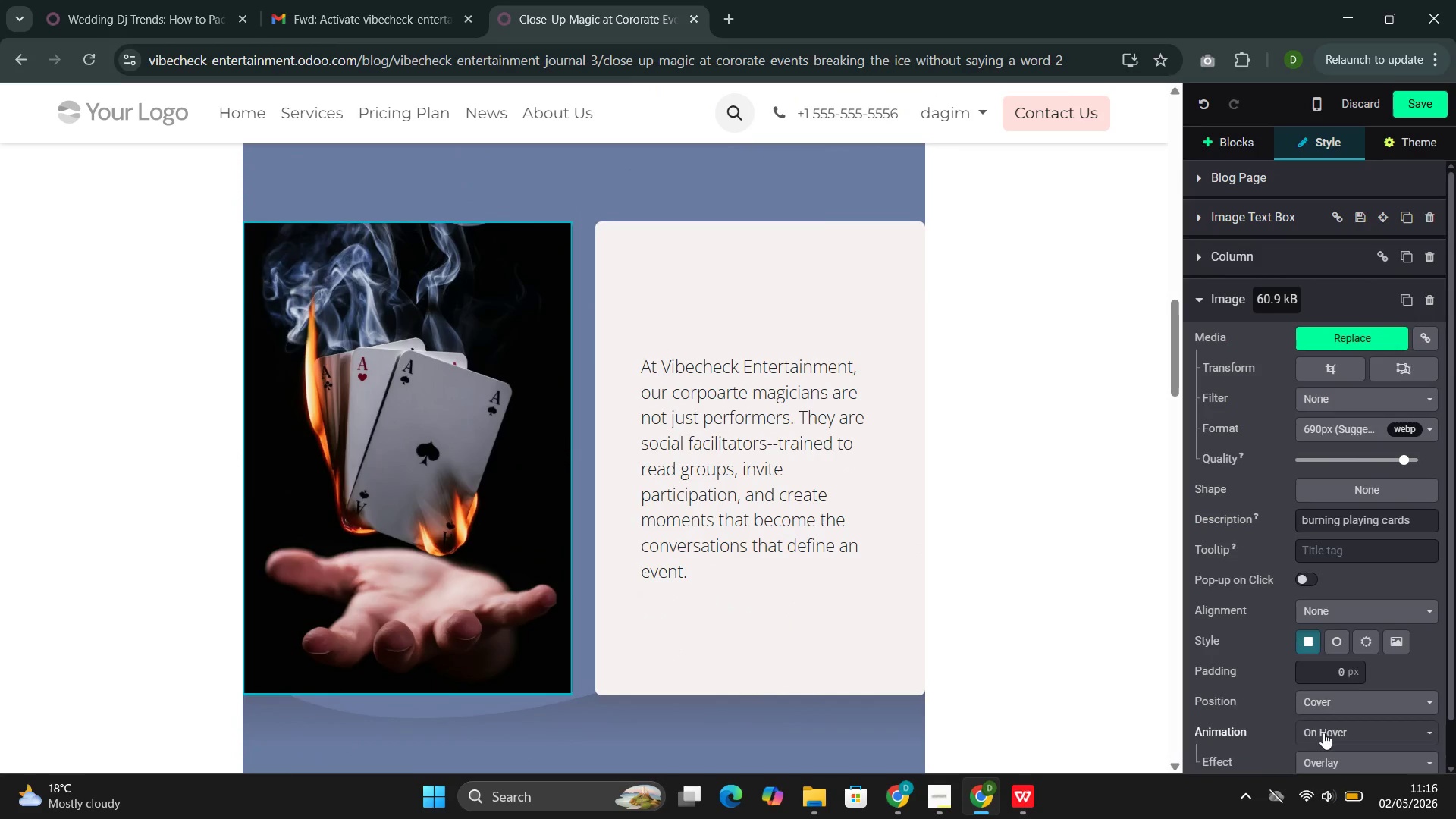 
mouse_move([1324, 730])
 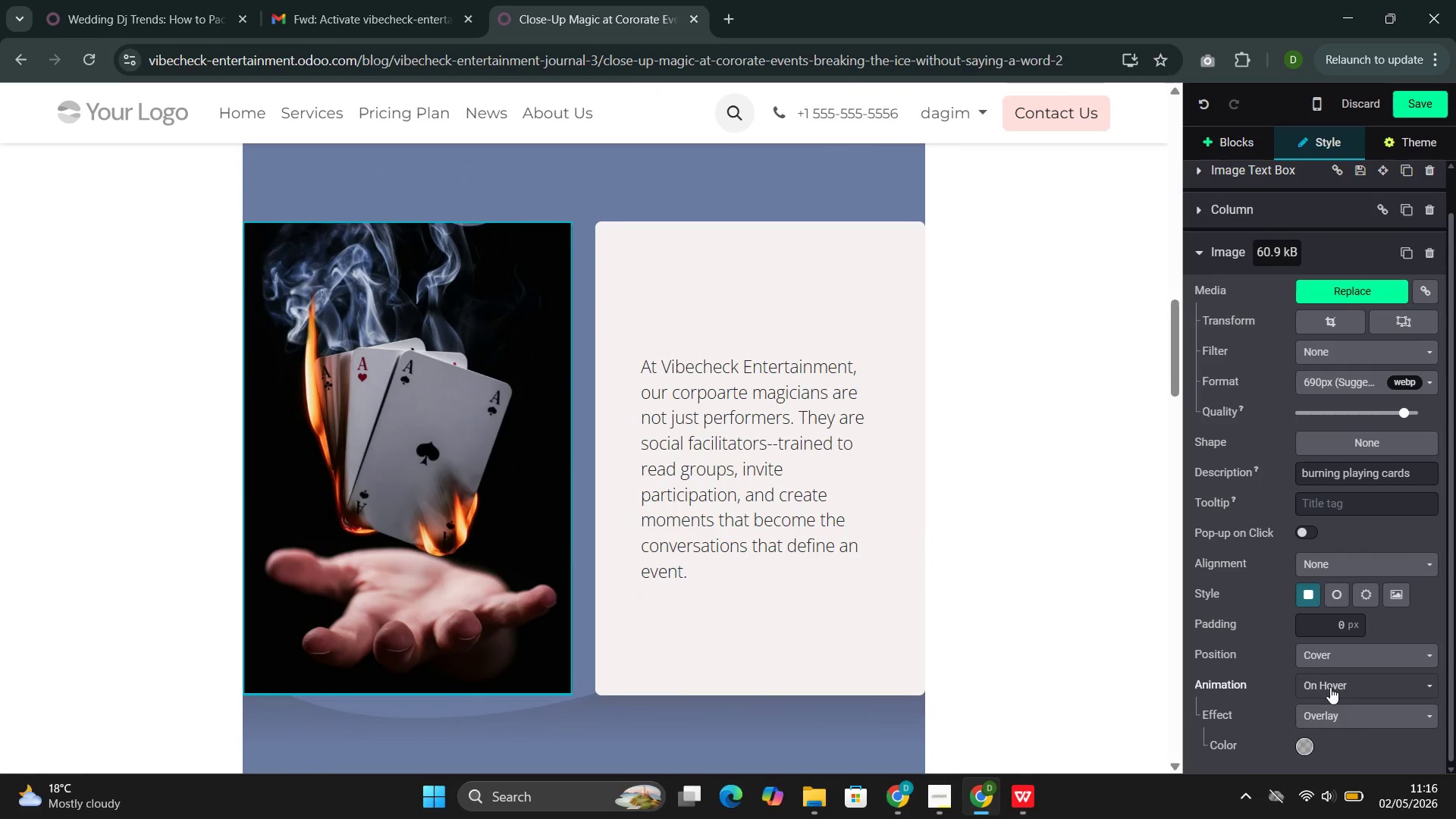 
left_click([1330, 690])
 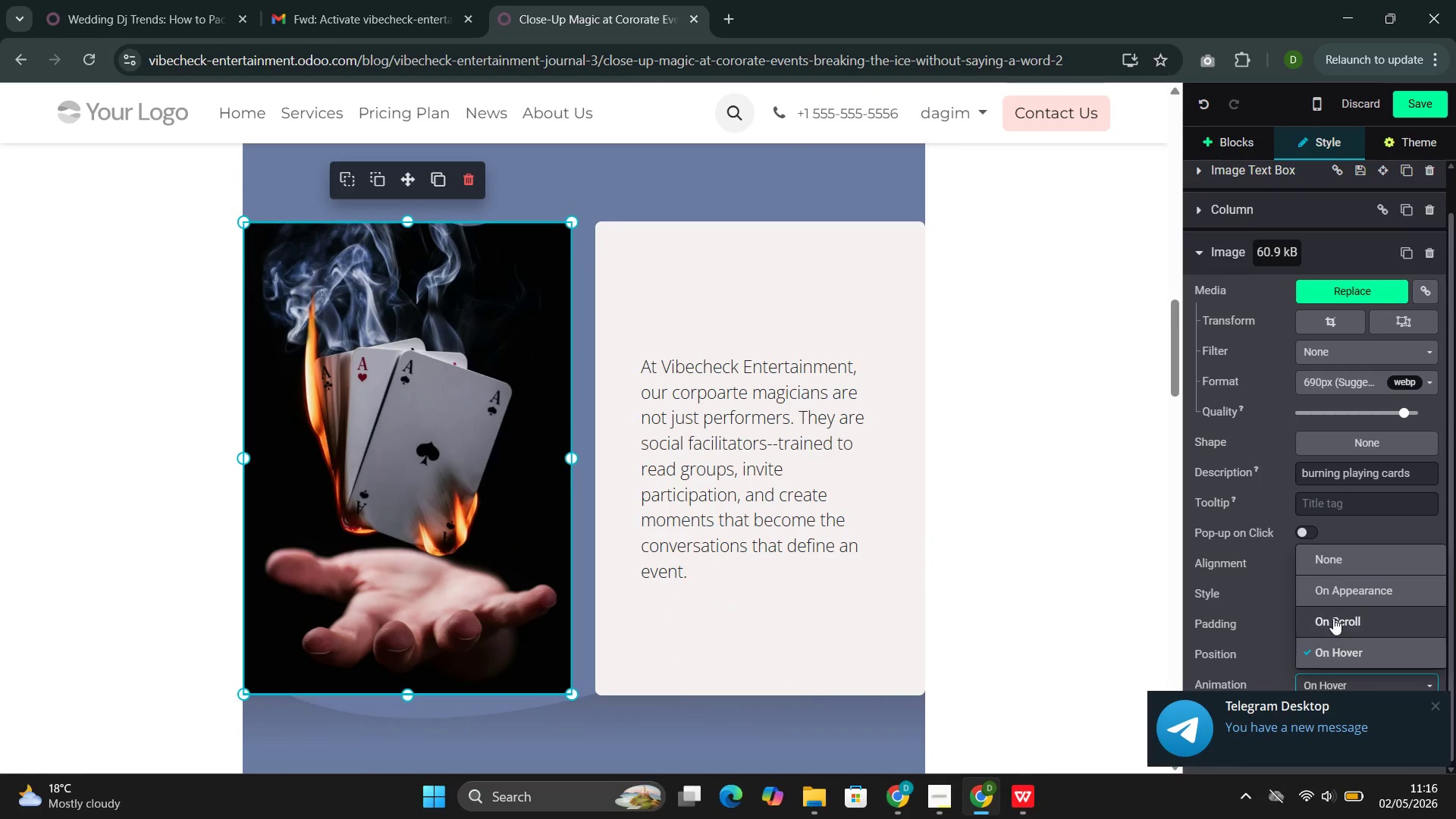 
left_click([1333, 620])
 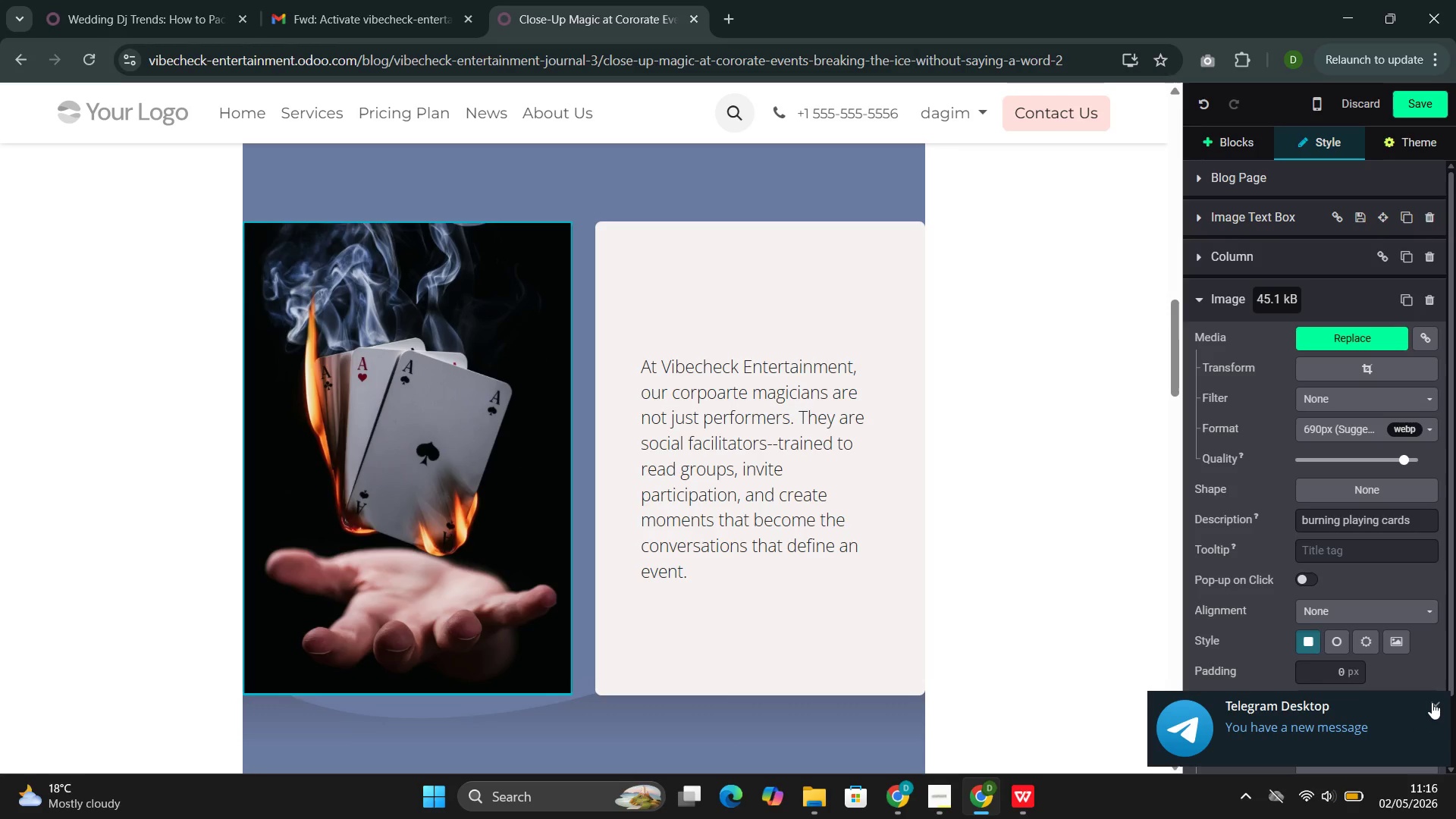 
left_click([1432, 701])
 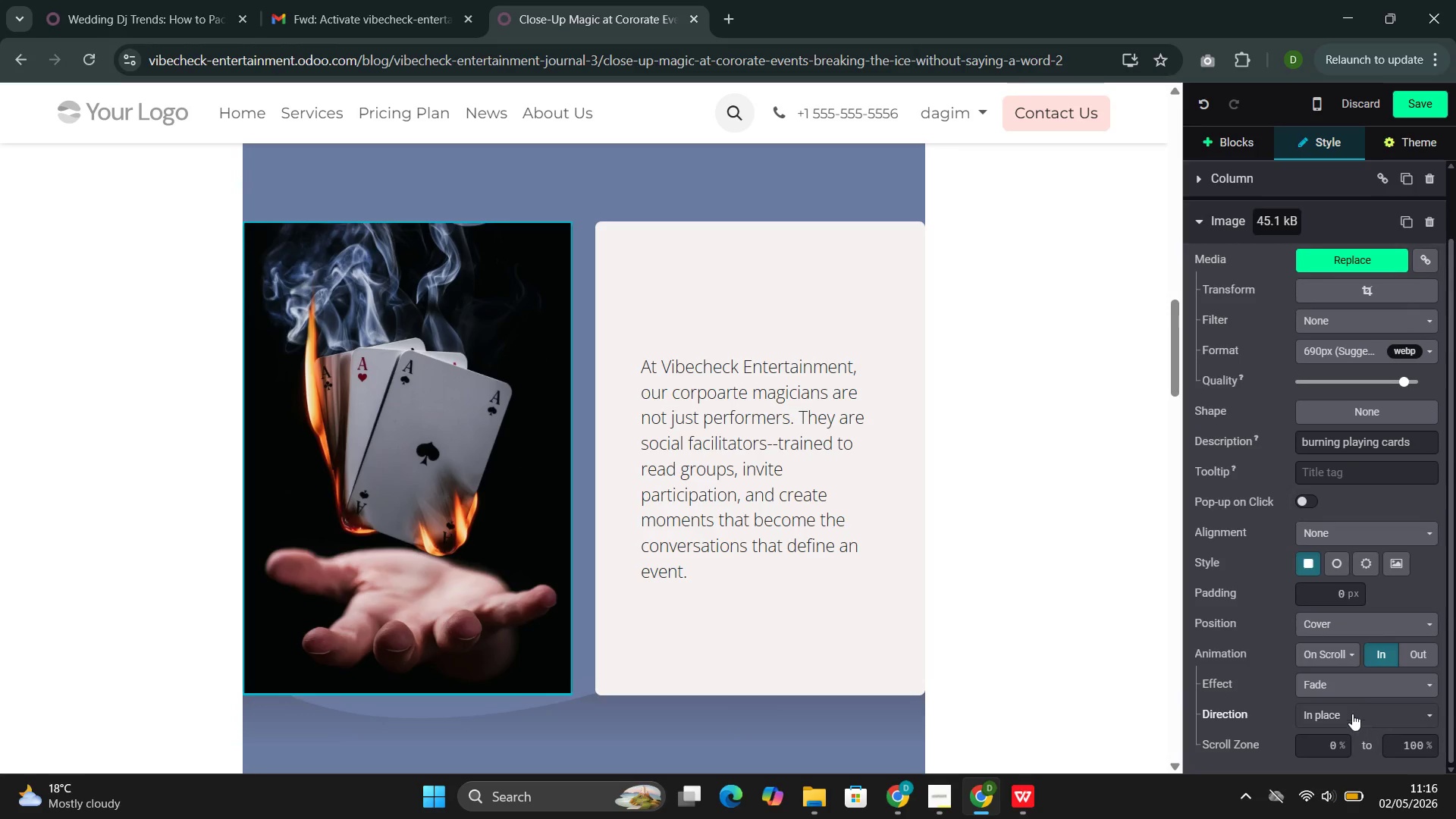 
left_click([1348, 708])
 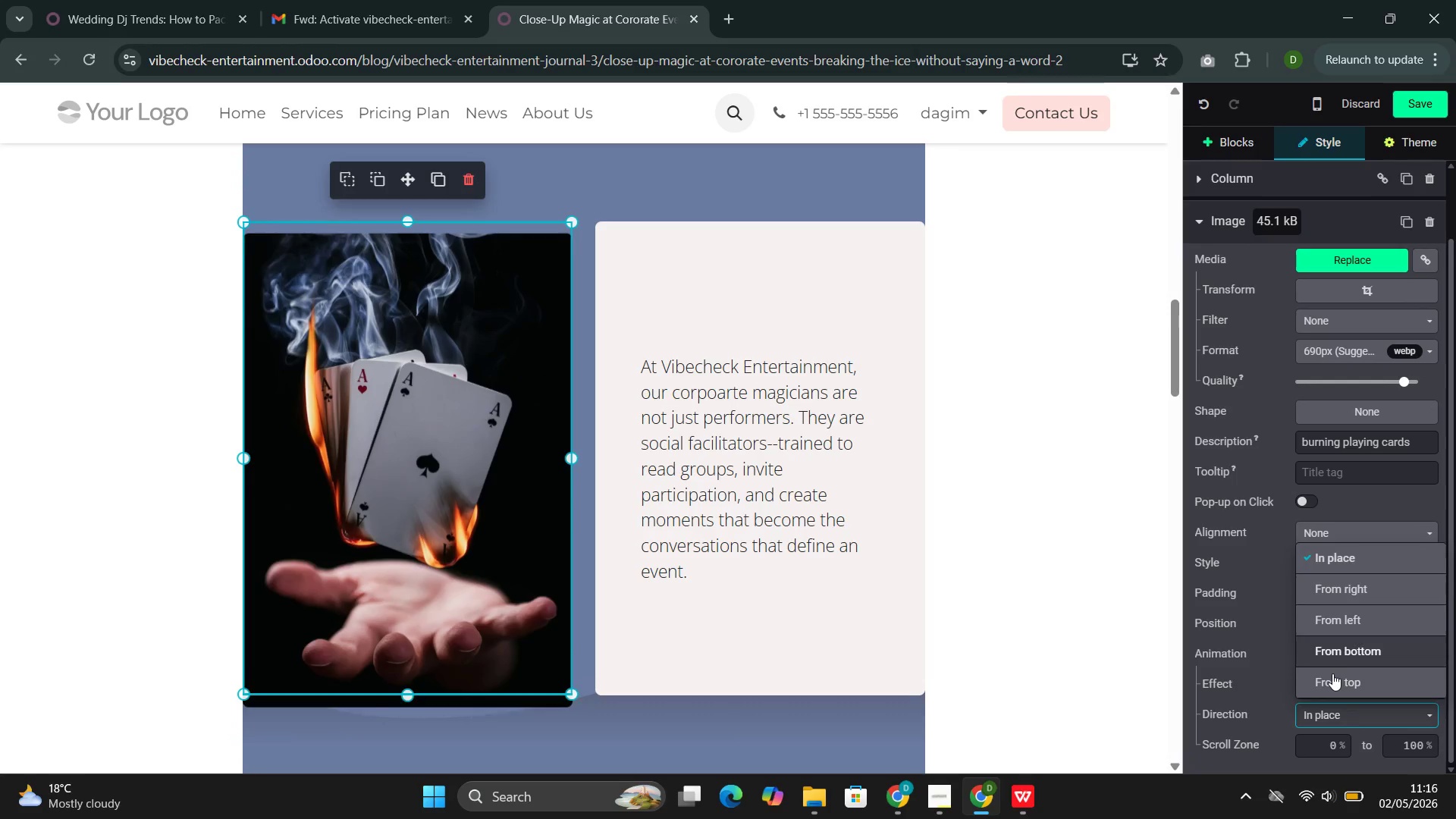 
left_click([1332, 673])
 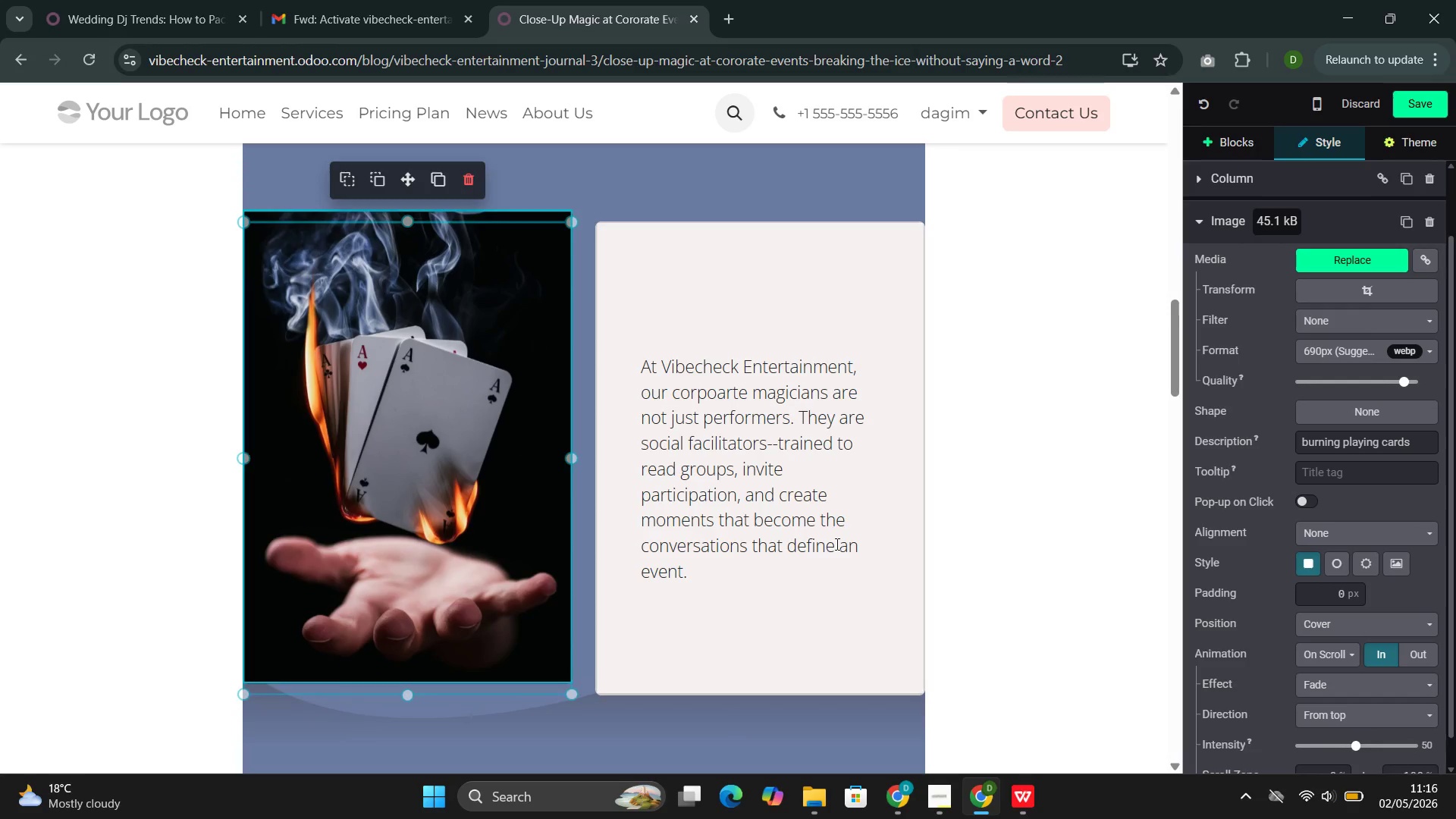 
left_click([832, 544])
 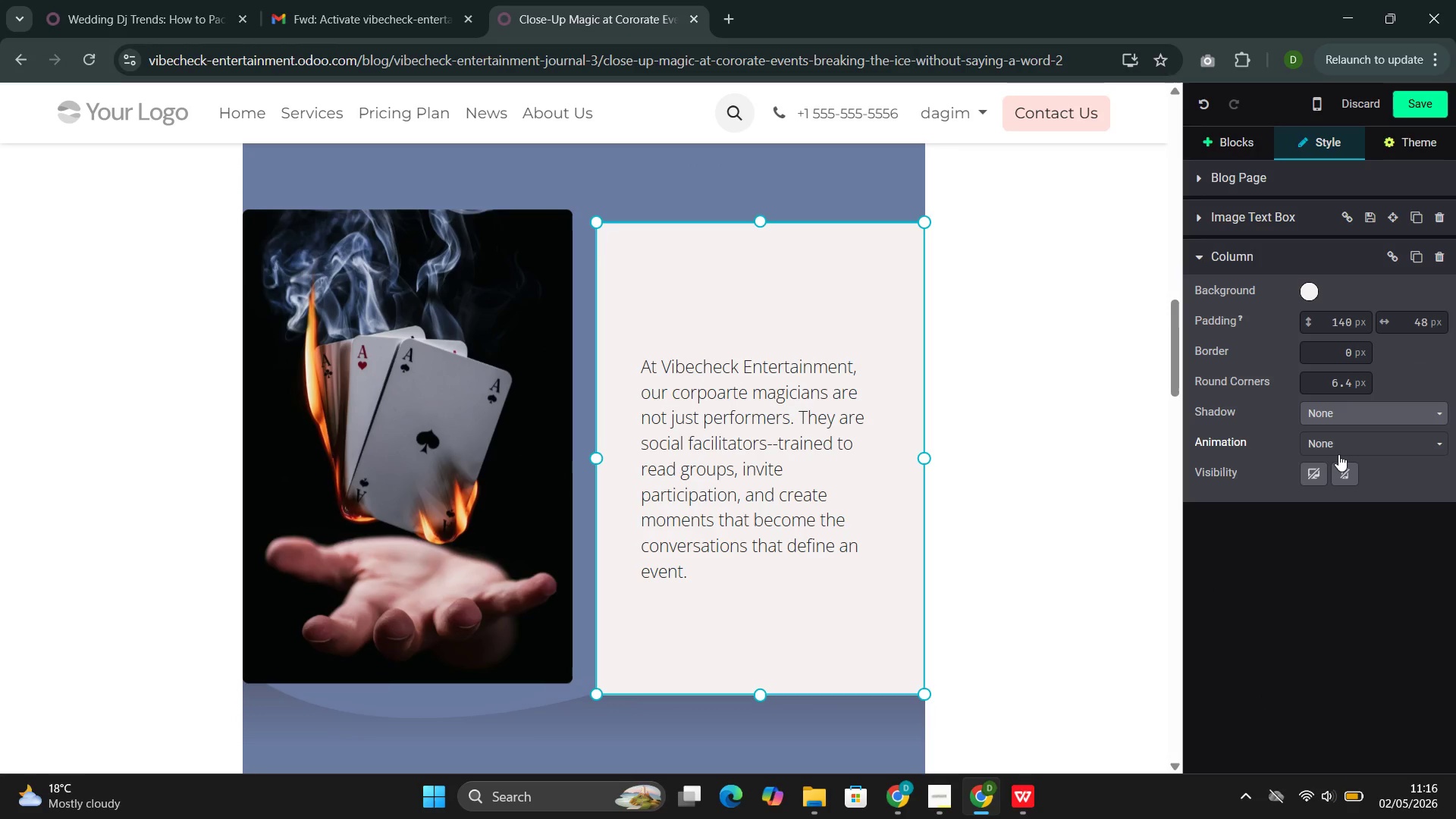 
left_click([1344, 450])
 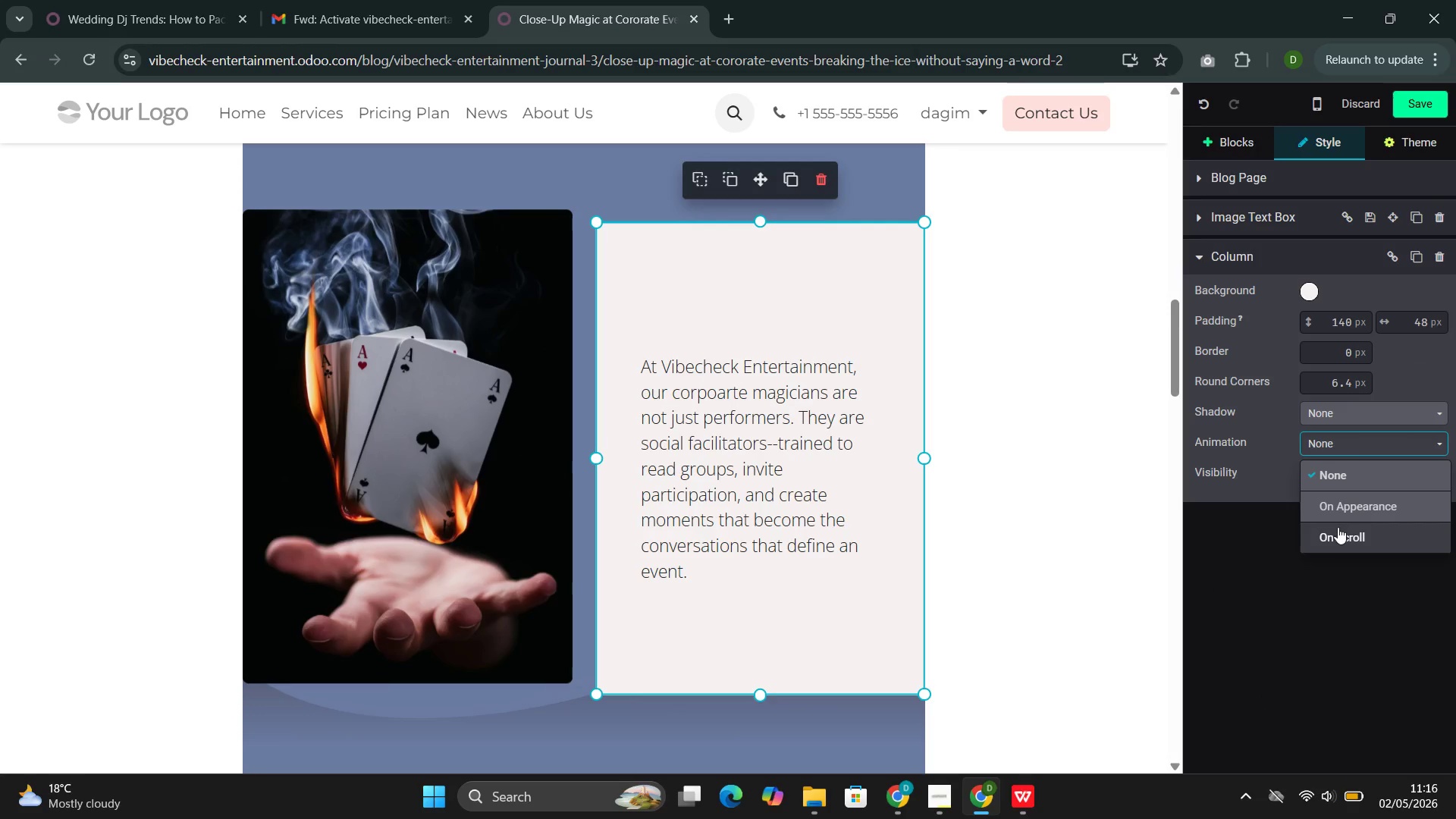 
left_click([1338, 527])
 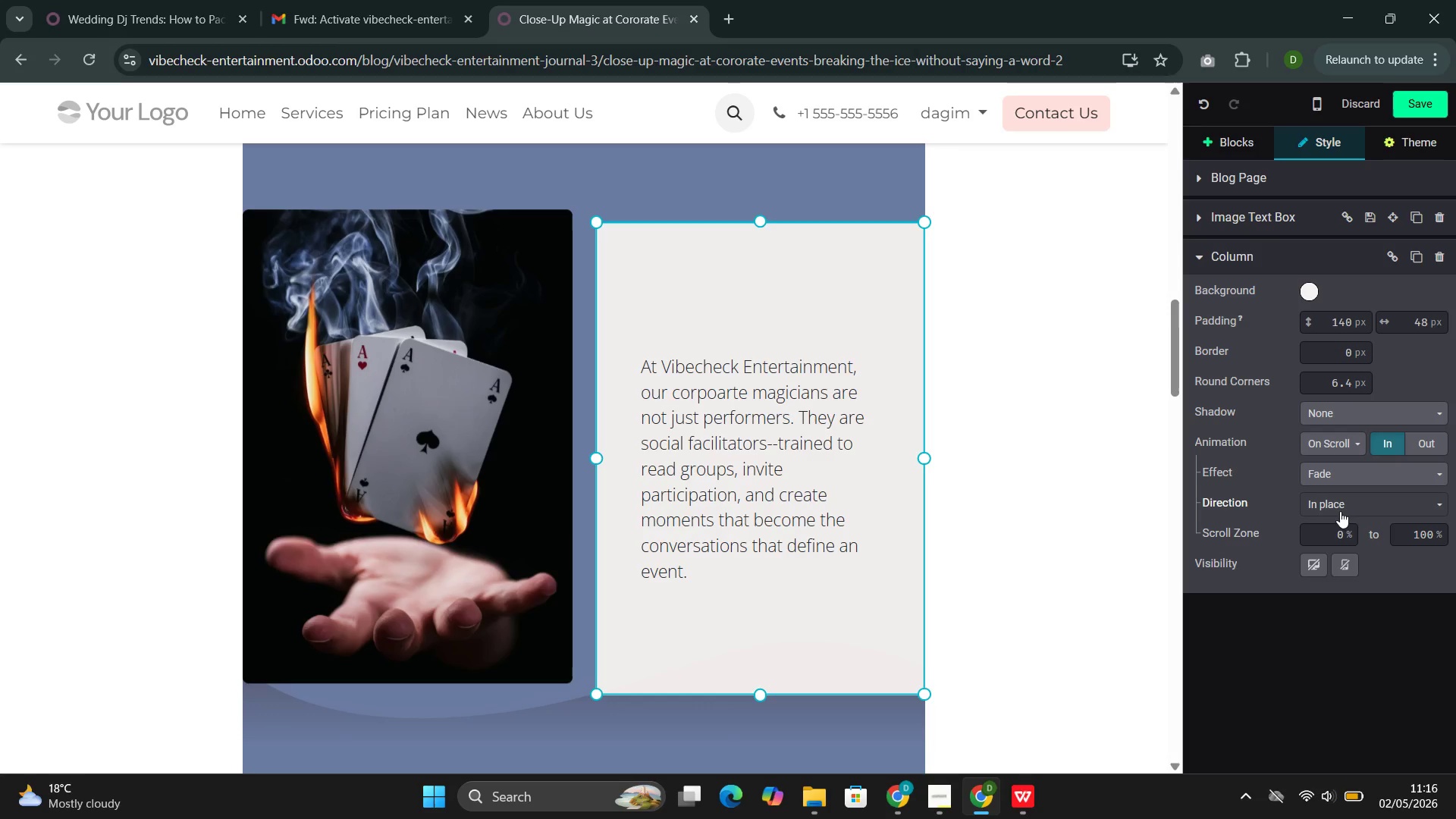 
left_click([1335, 495])
 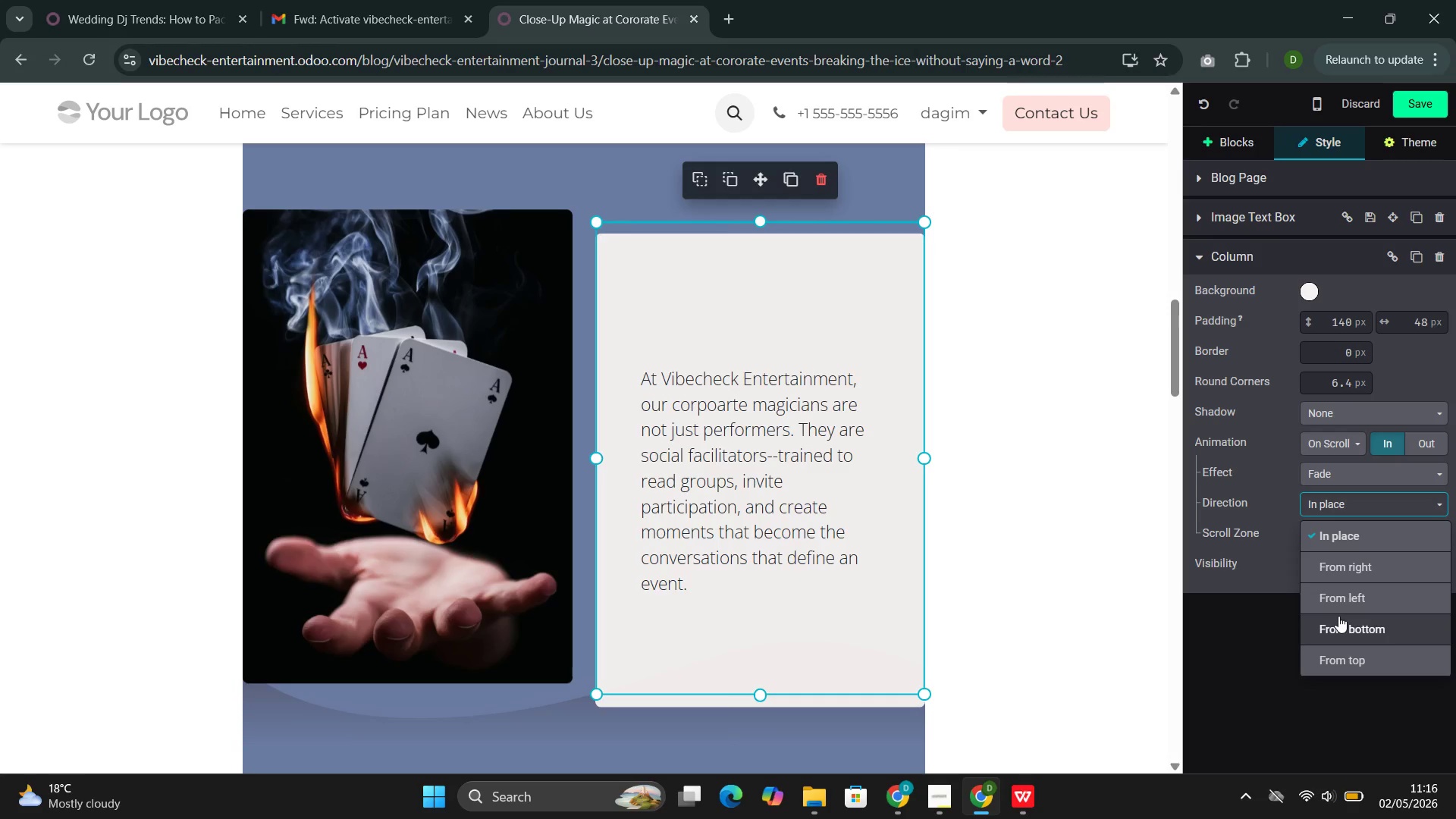 
left_click([1338, 616])
 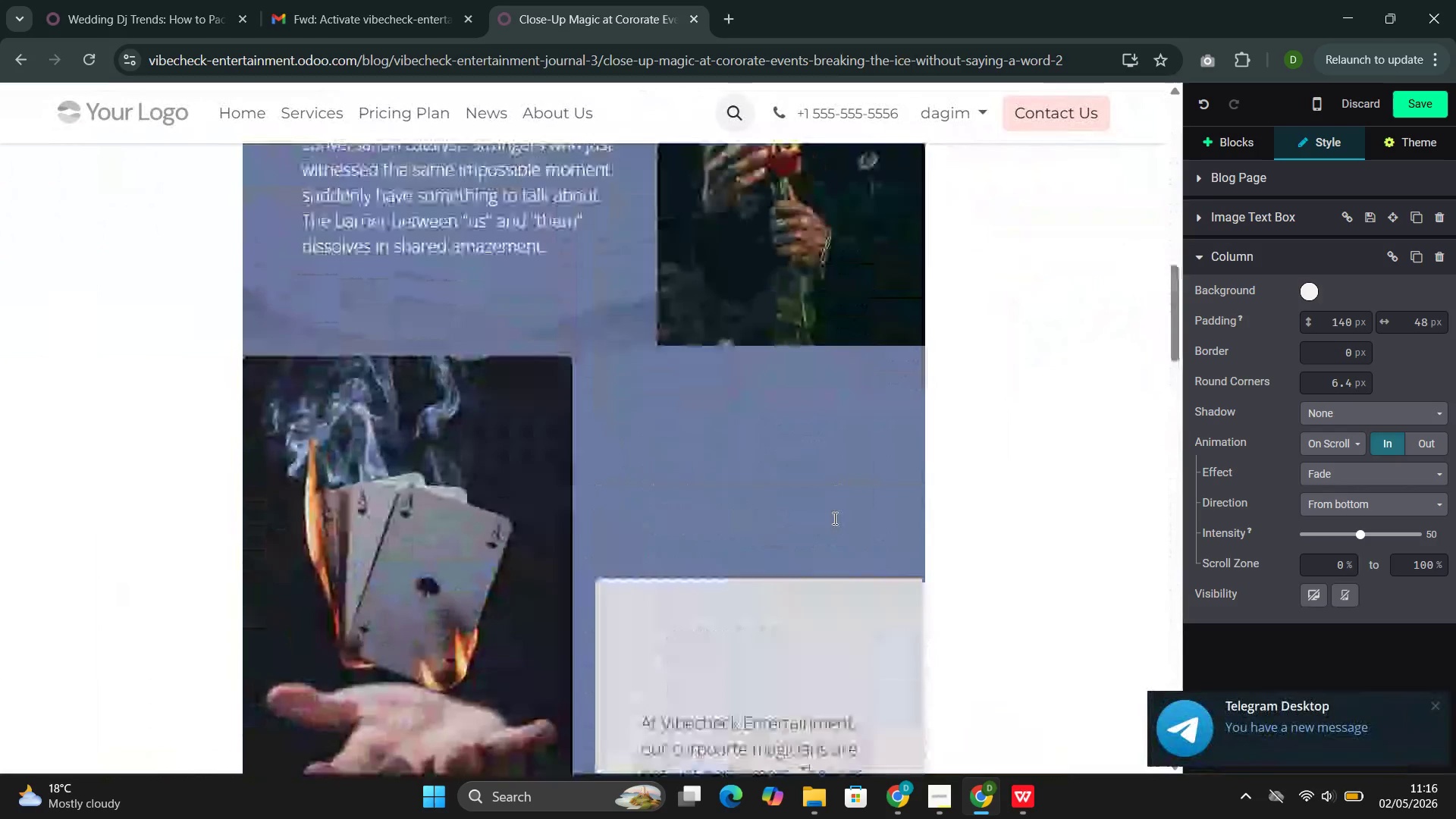 
wait(32.33)
 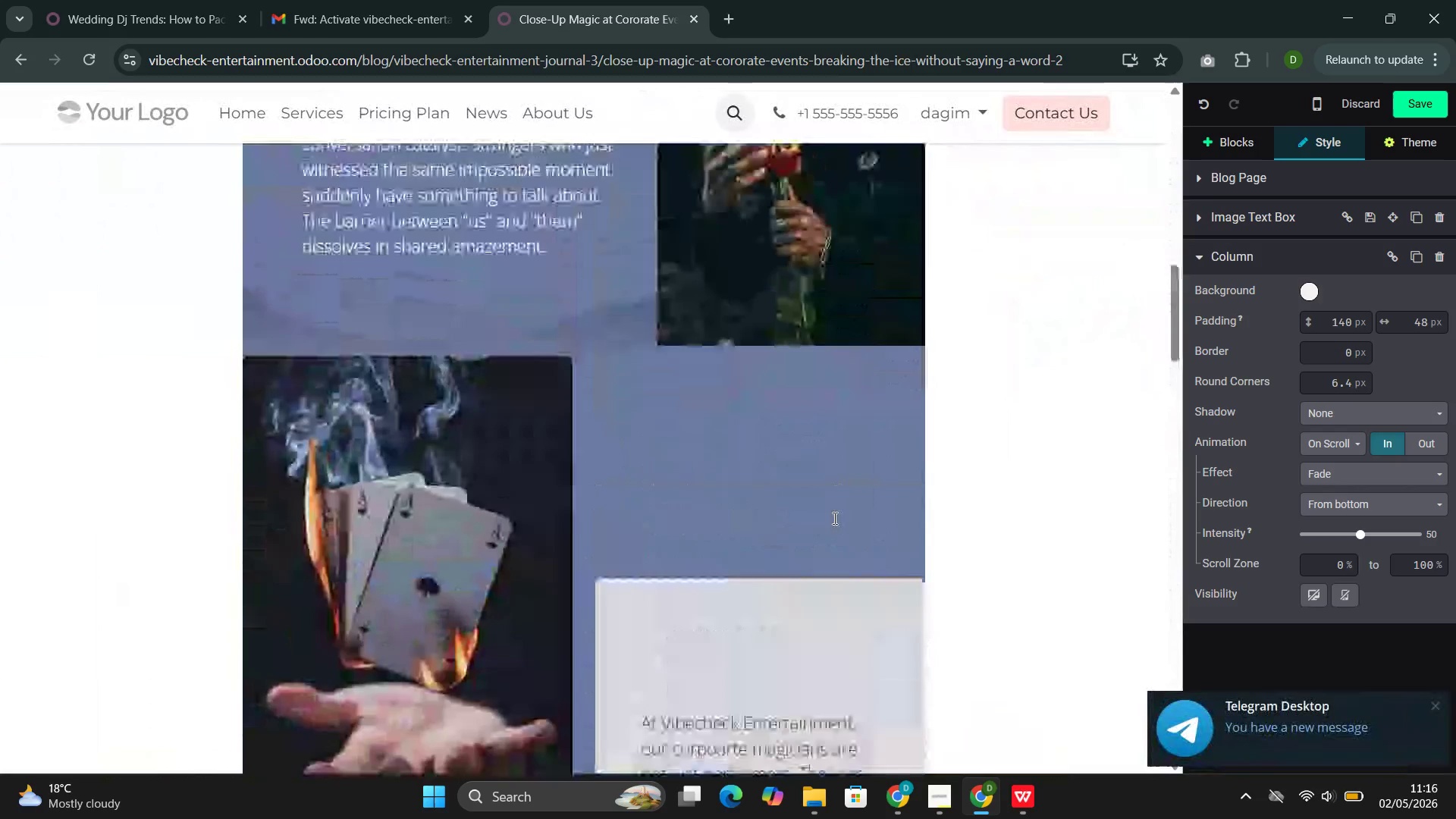 
left_click([1421, 102])
 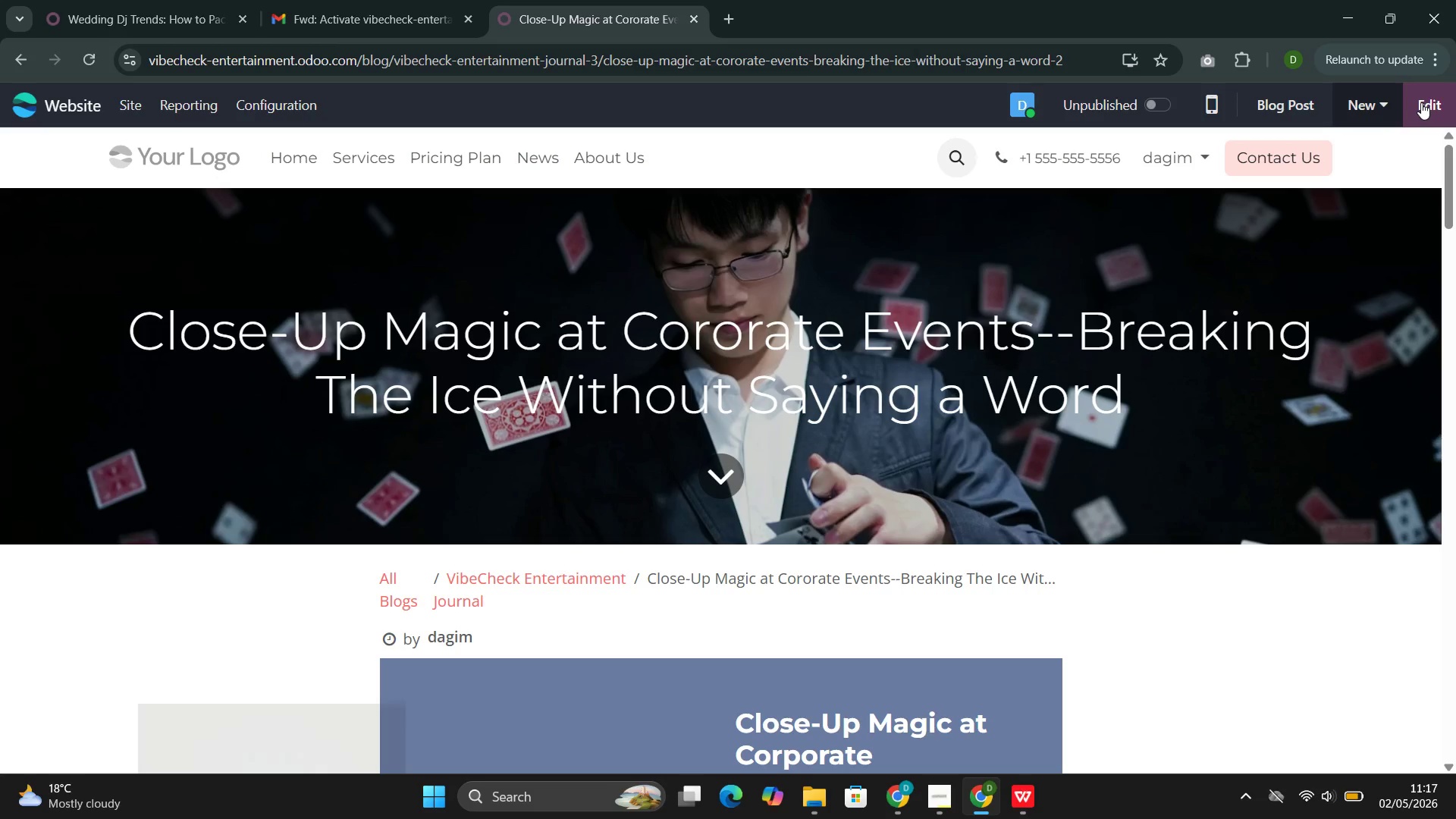 
wait(16.48)
 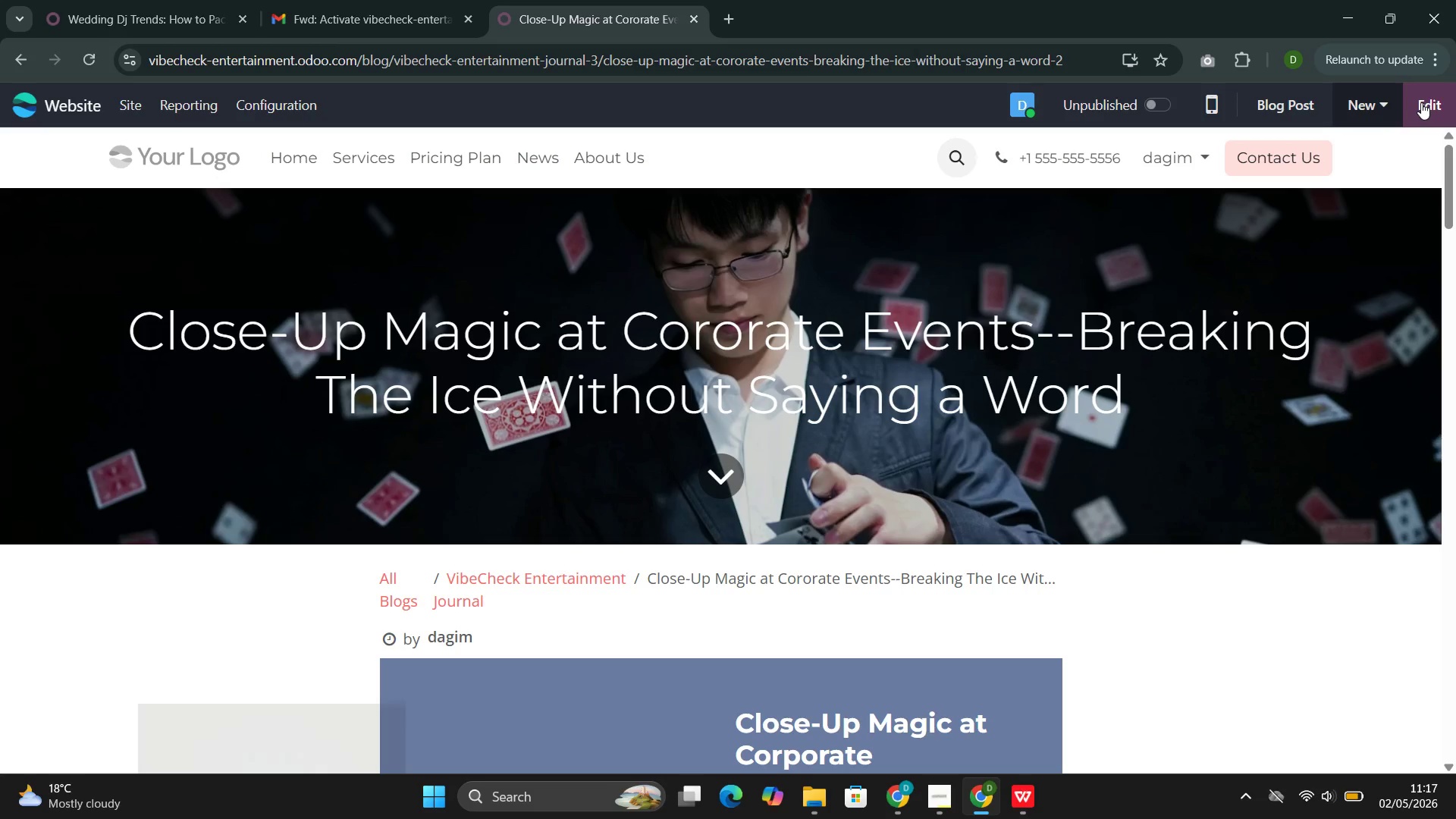 
left_click_drag(start_coordinate=[1037, 337], to_coordinate=[136, 318])
 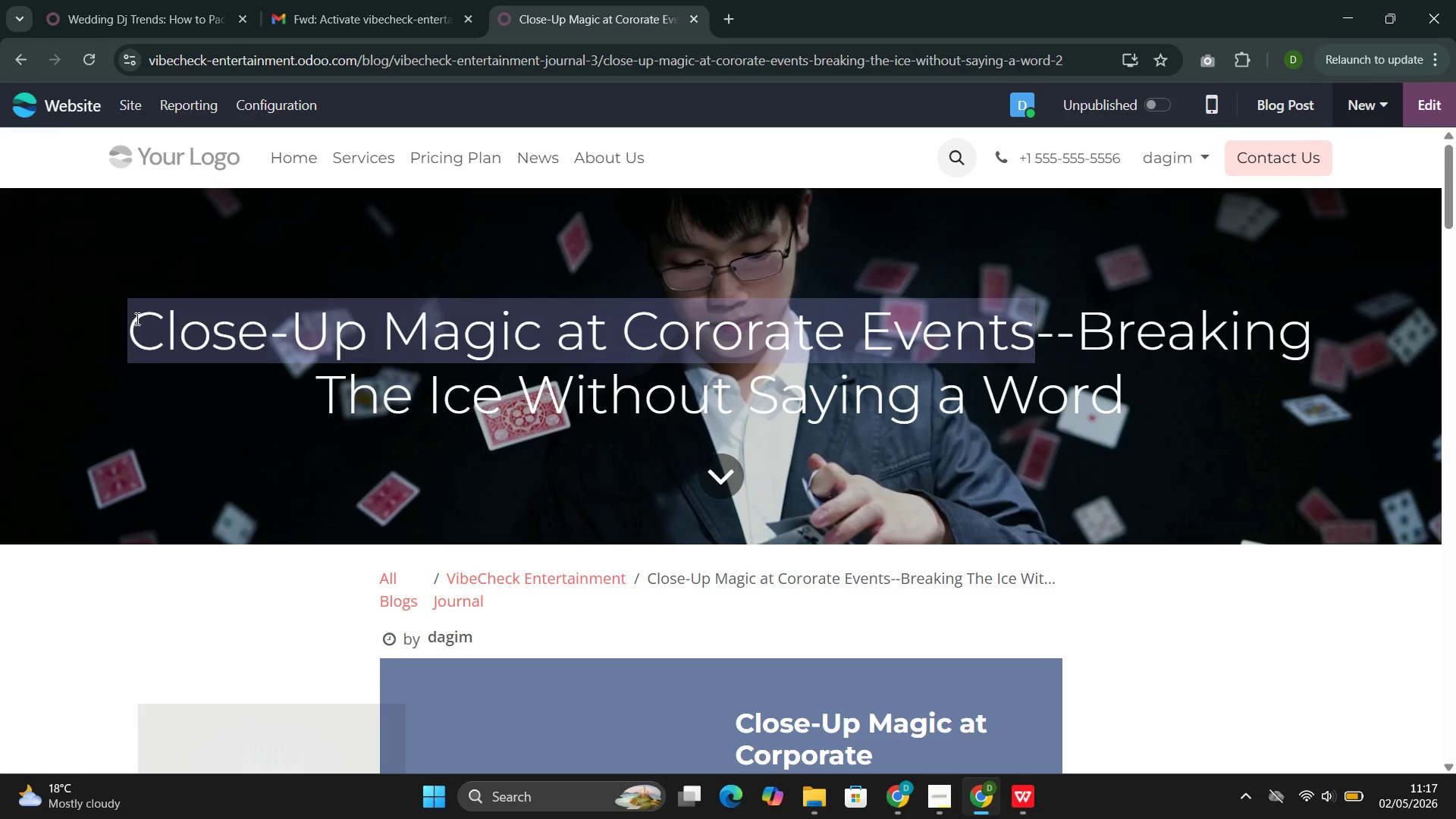 
key(Control+C)
 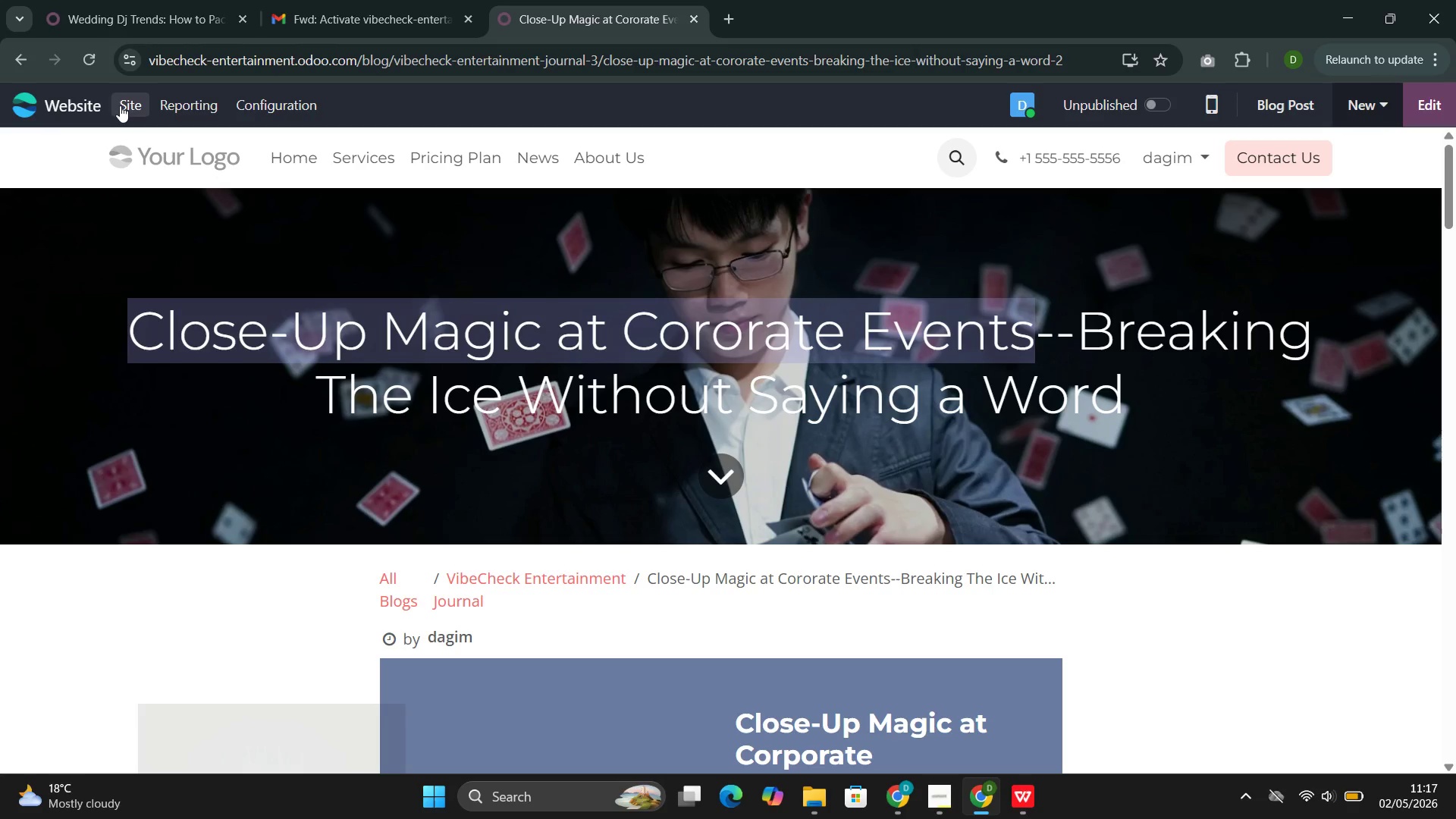 
left_click([121, 105])
 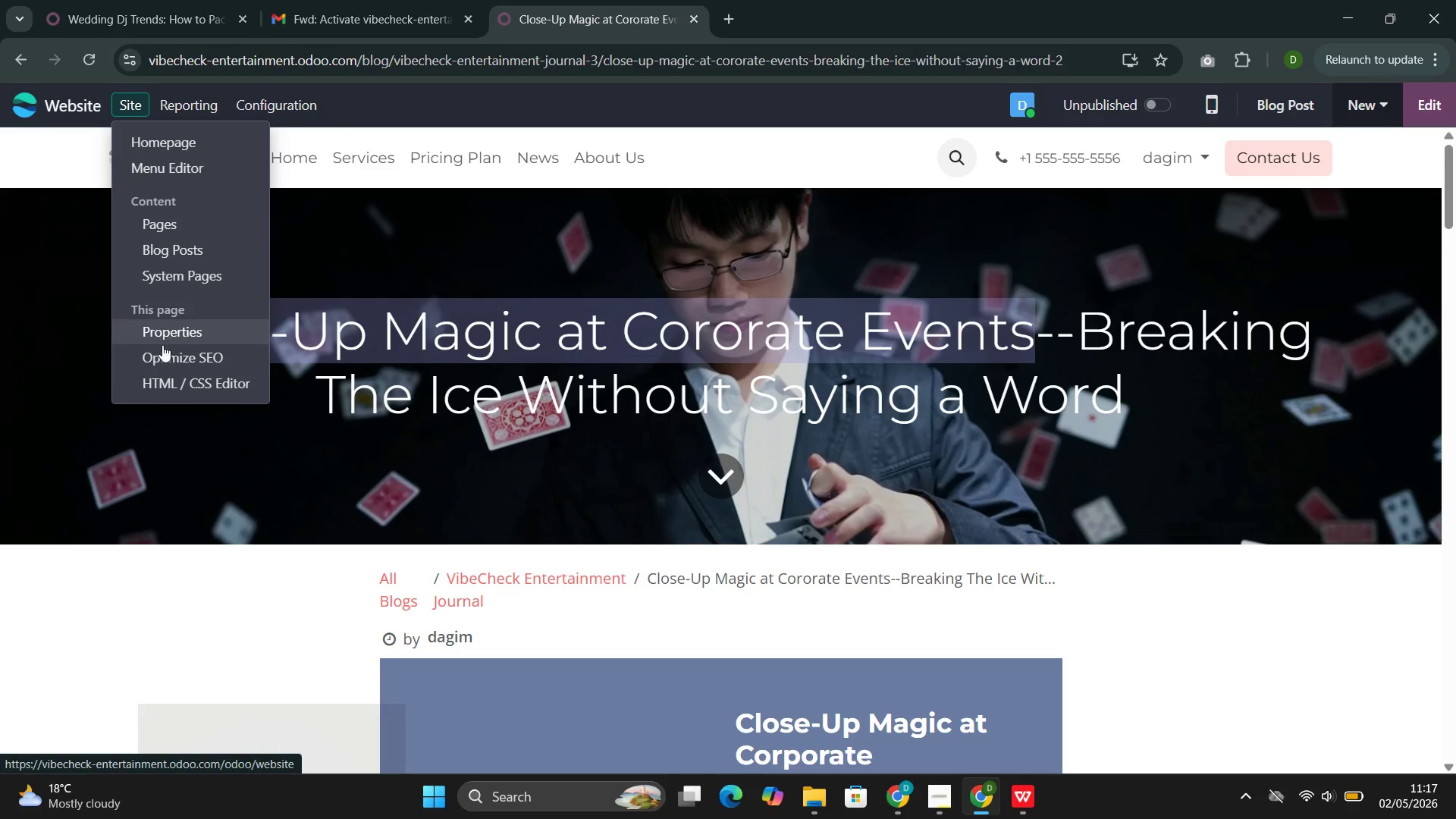 
left_click([162, 356])
 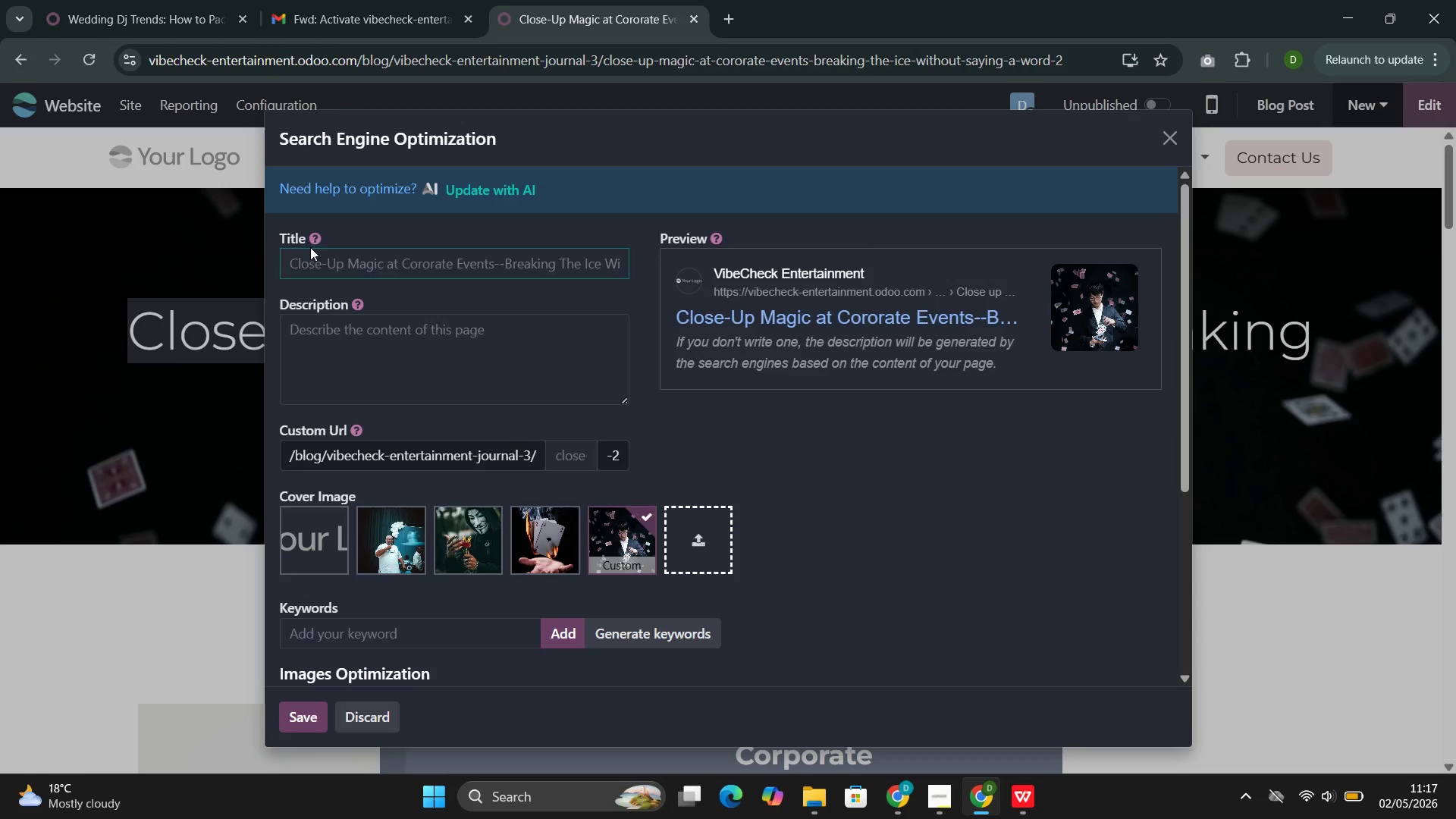 
left_click([329, 266])
 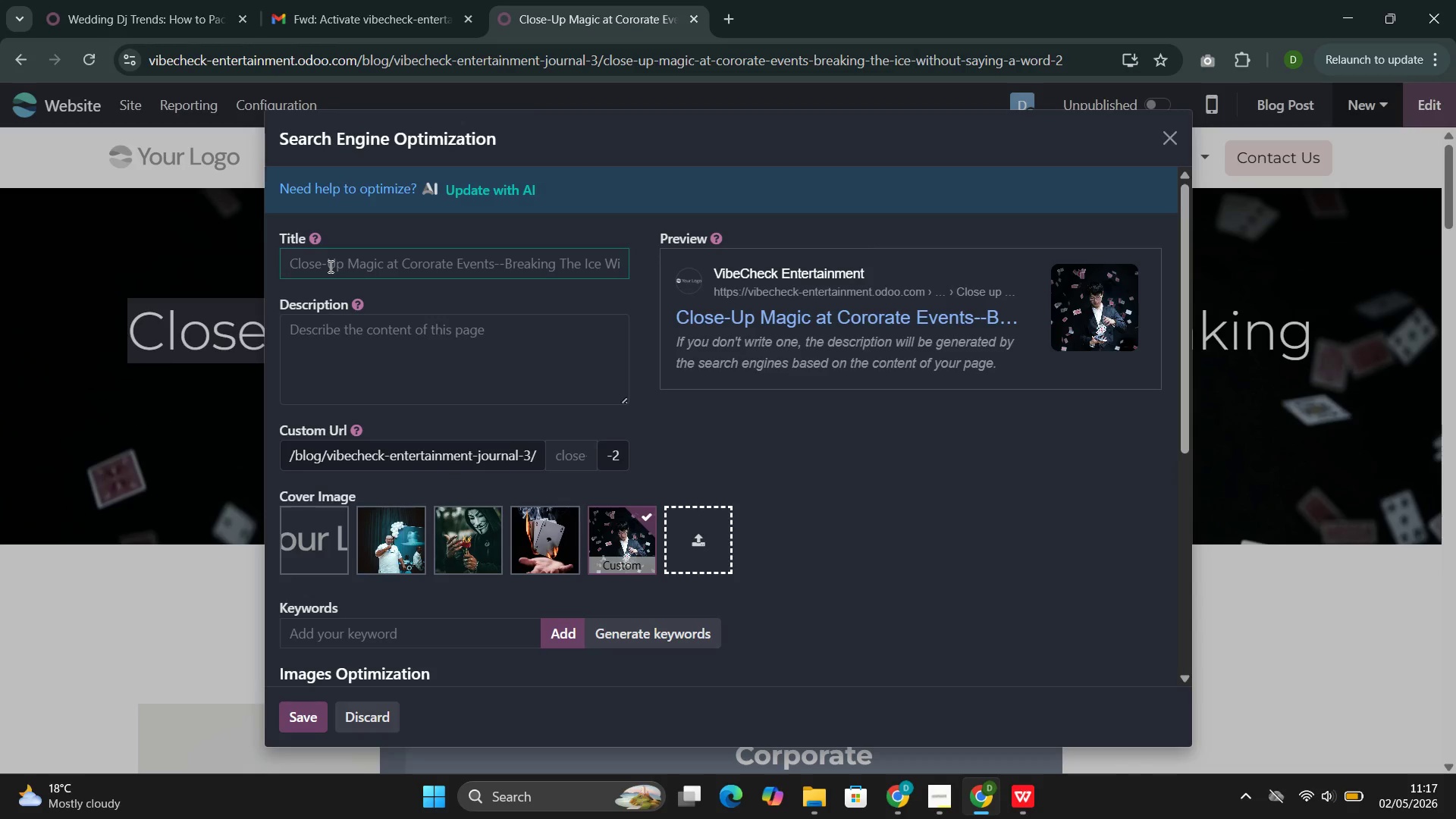 
key(Control+V)
 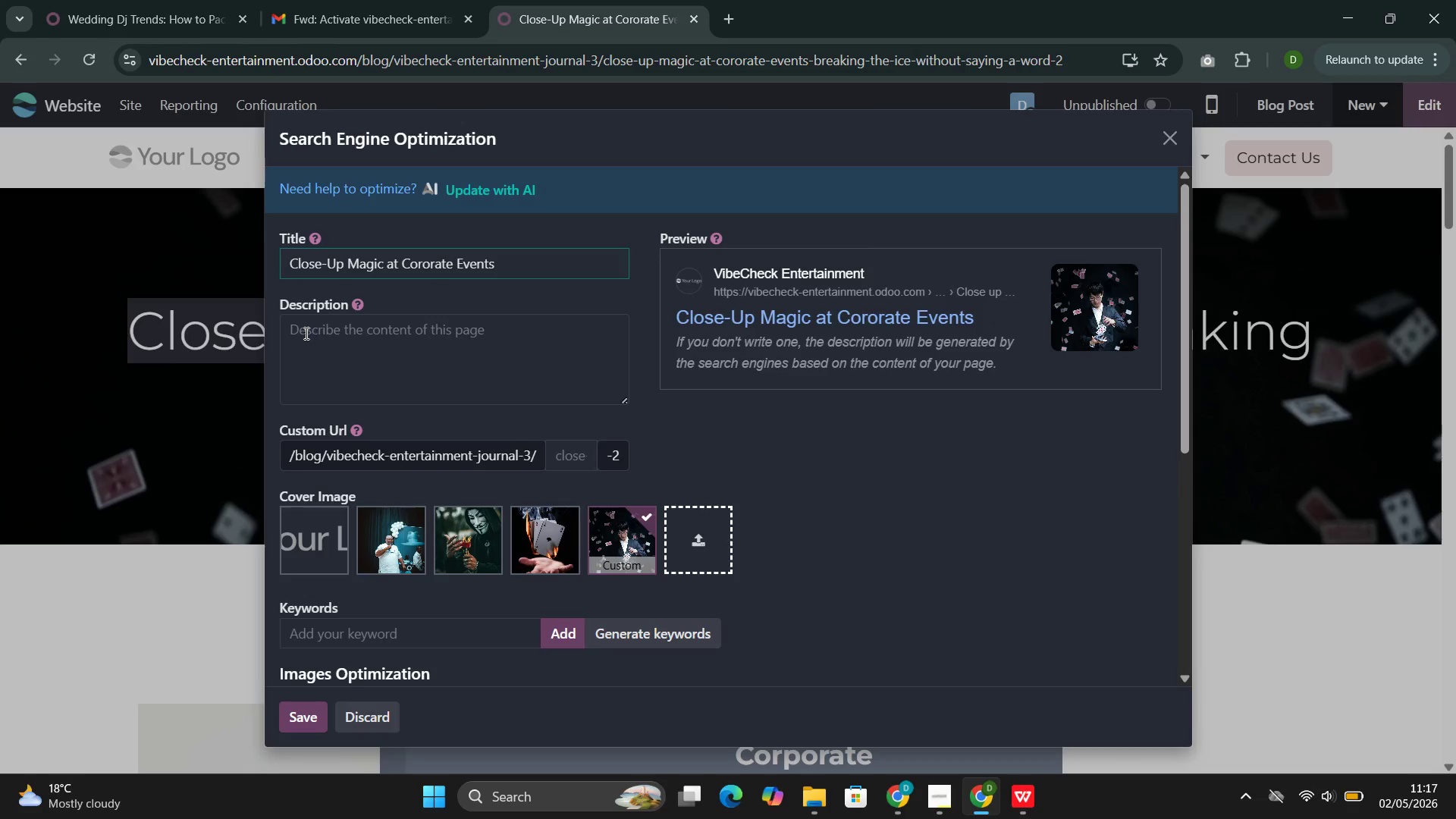 
left_click([305, 333])
 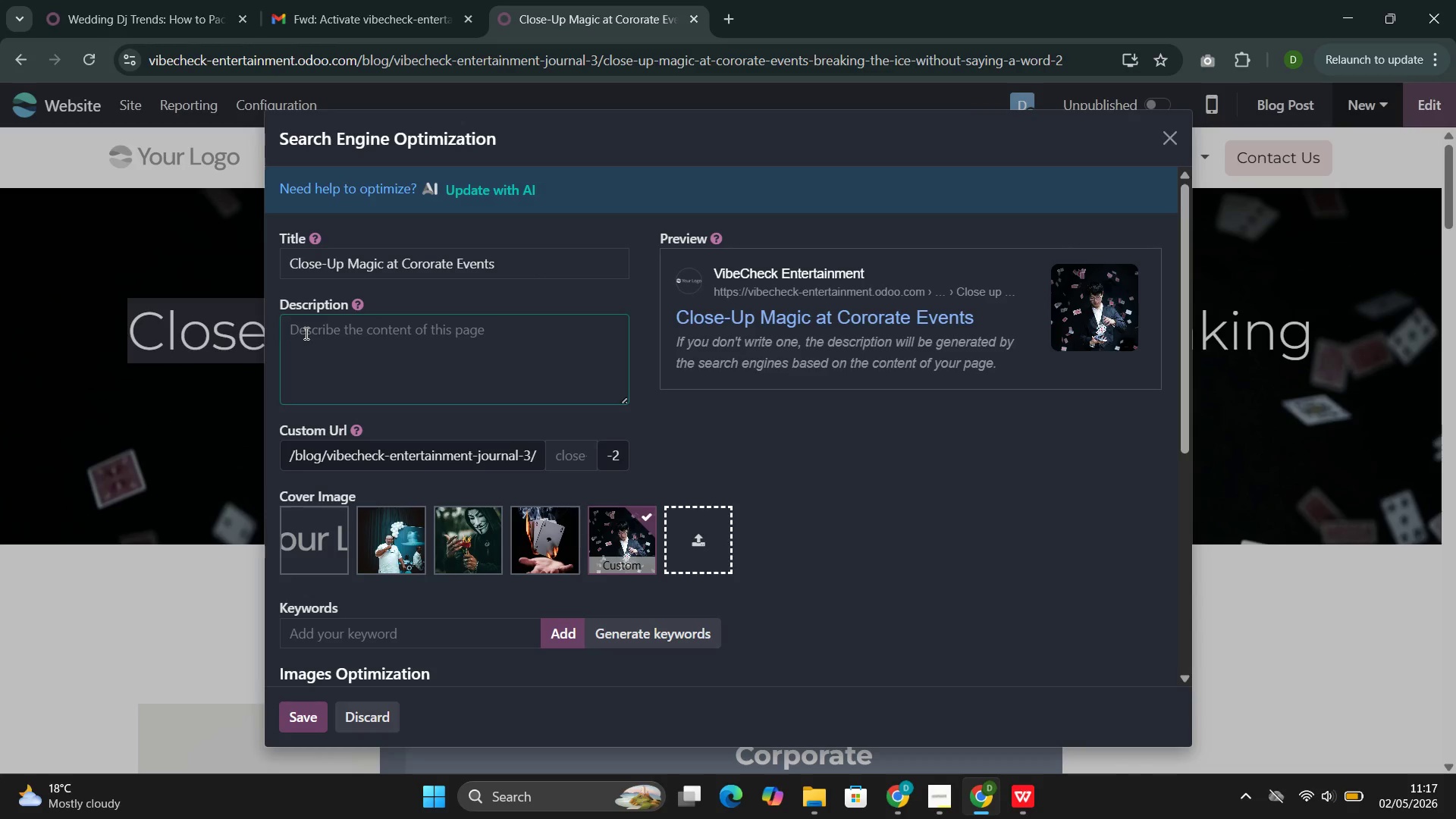 
type(Why close-up)
 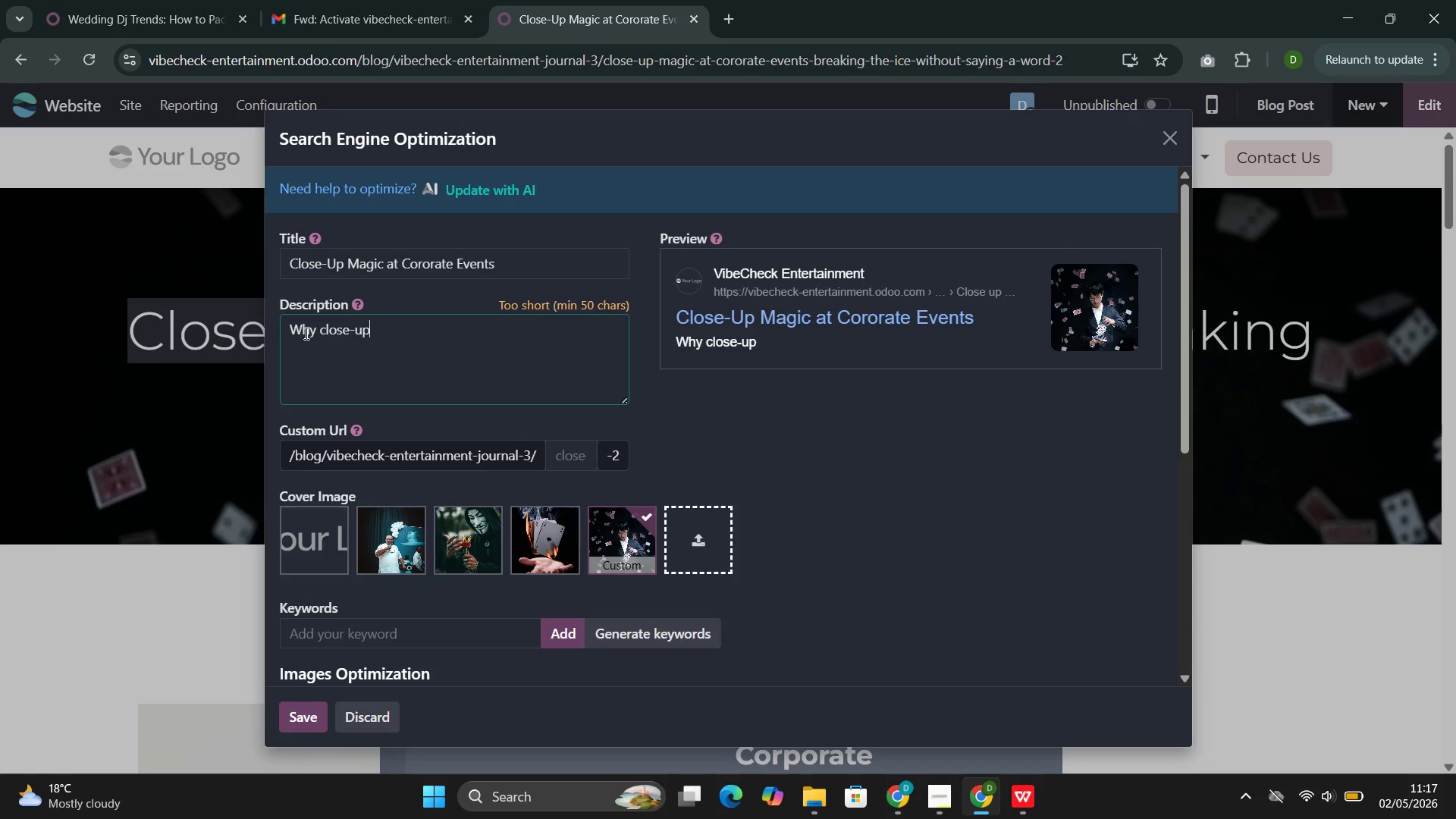 
type( majic tran)
 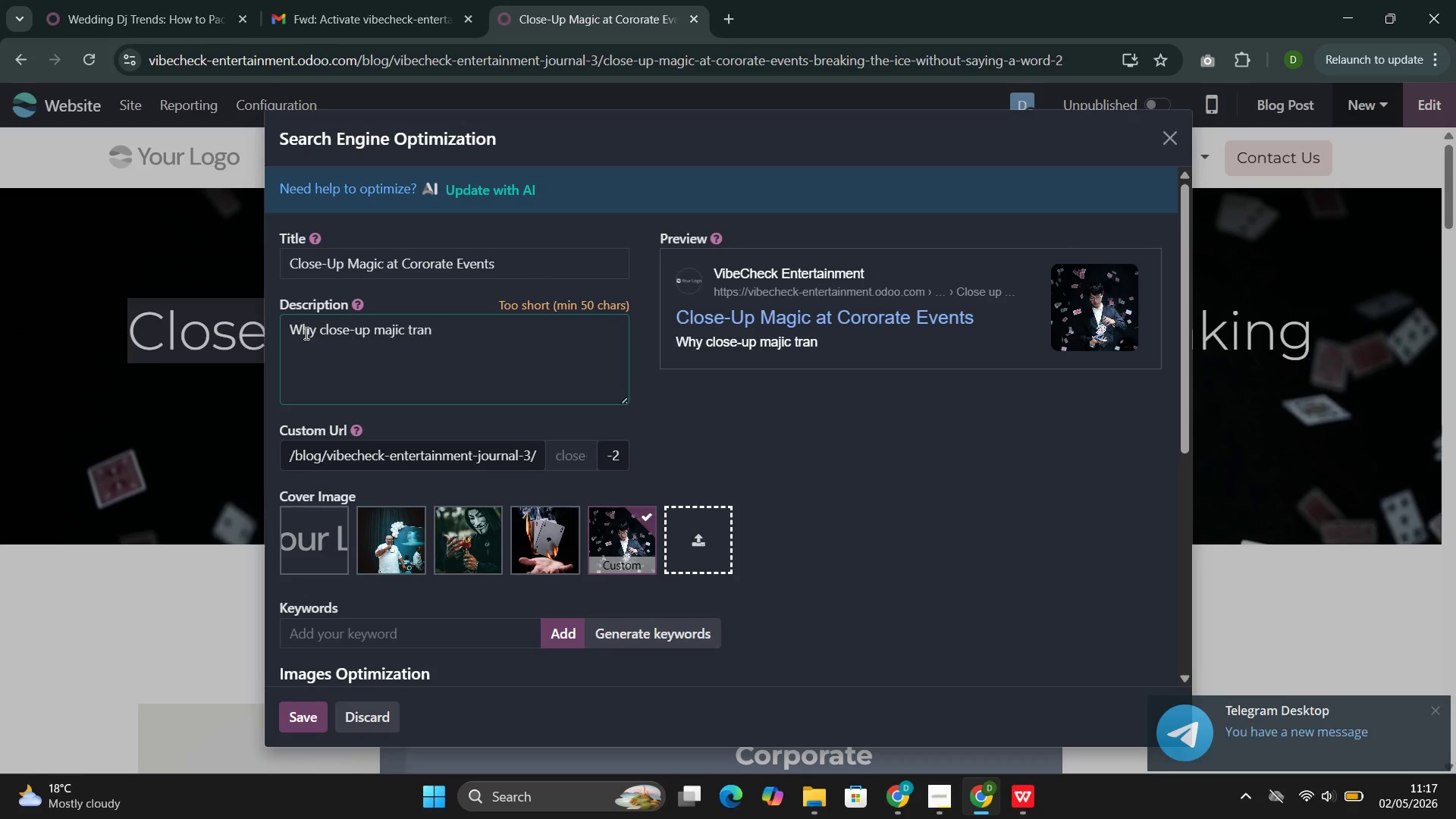 
key(ArrowLeft)
 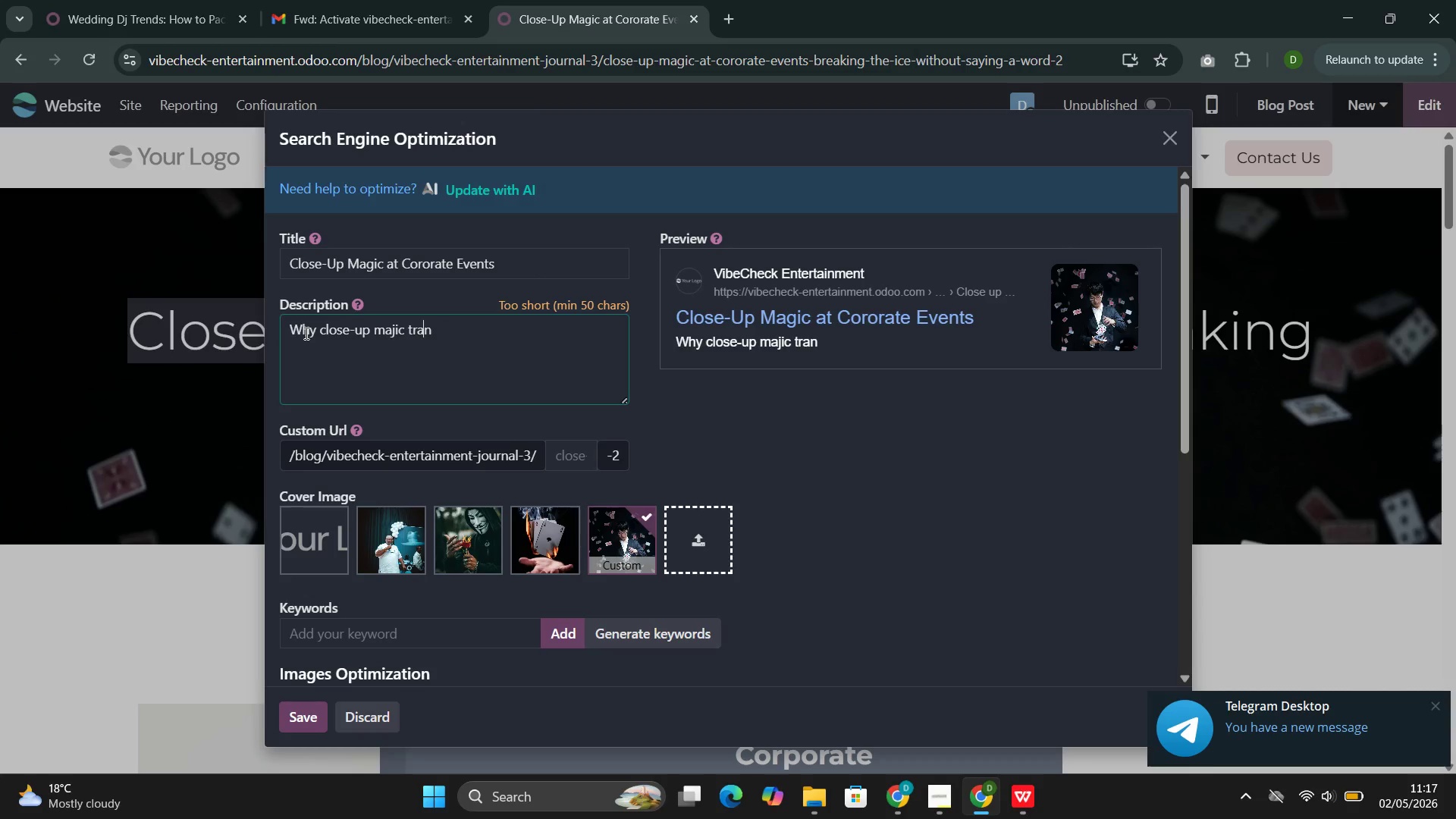 
key(ArrowLeft)
 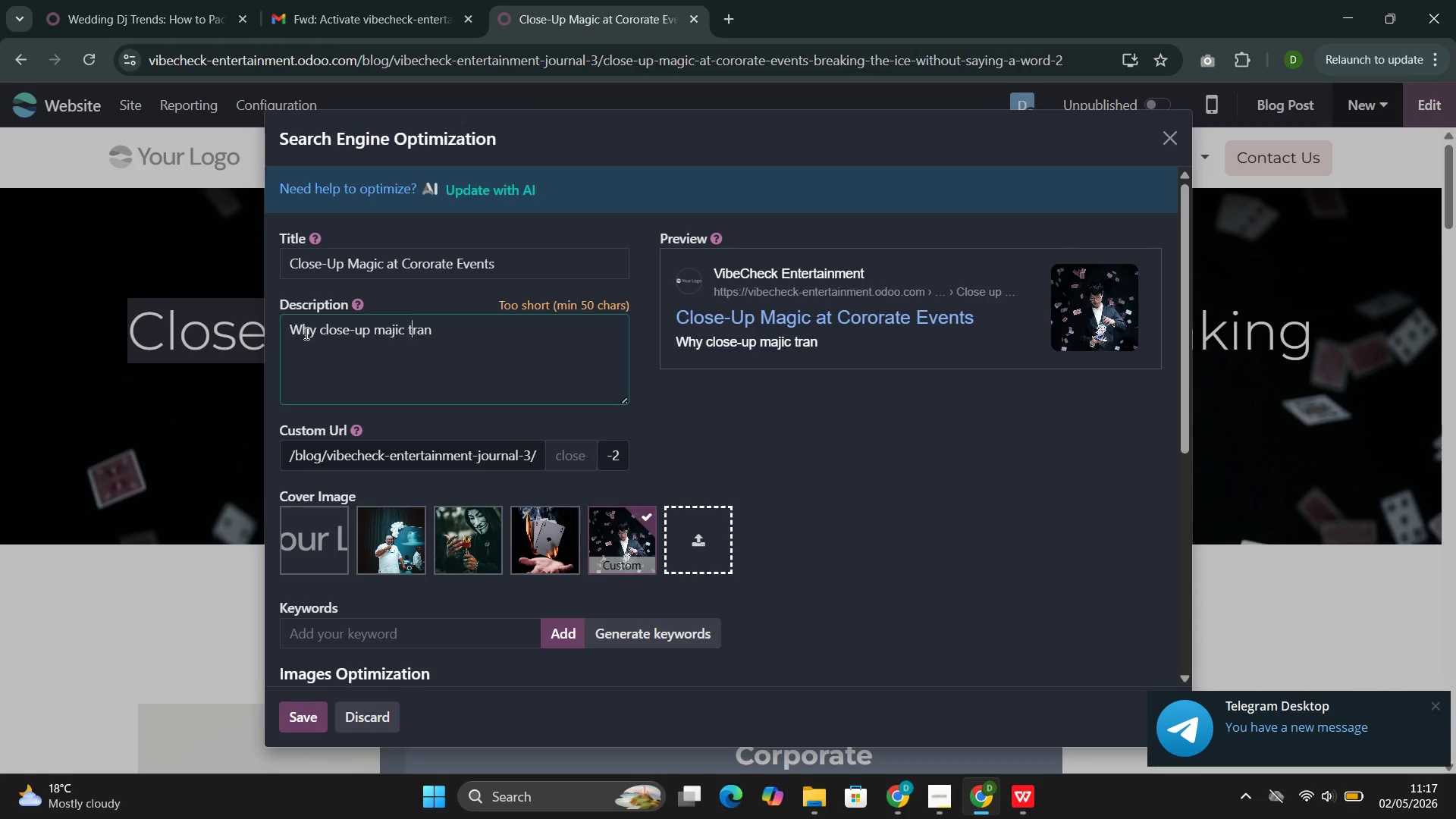 
key(ArrowLeft)
 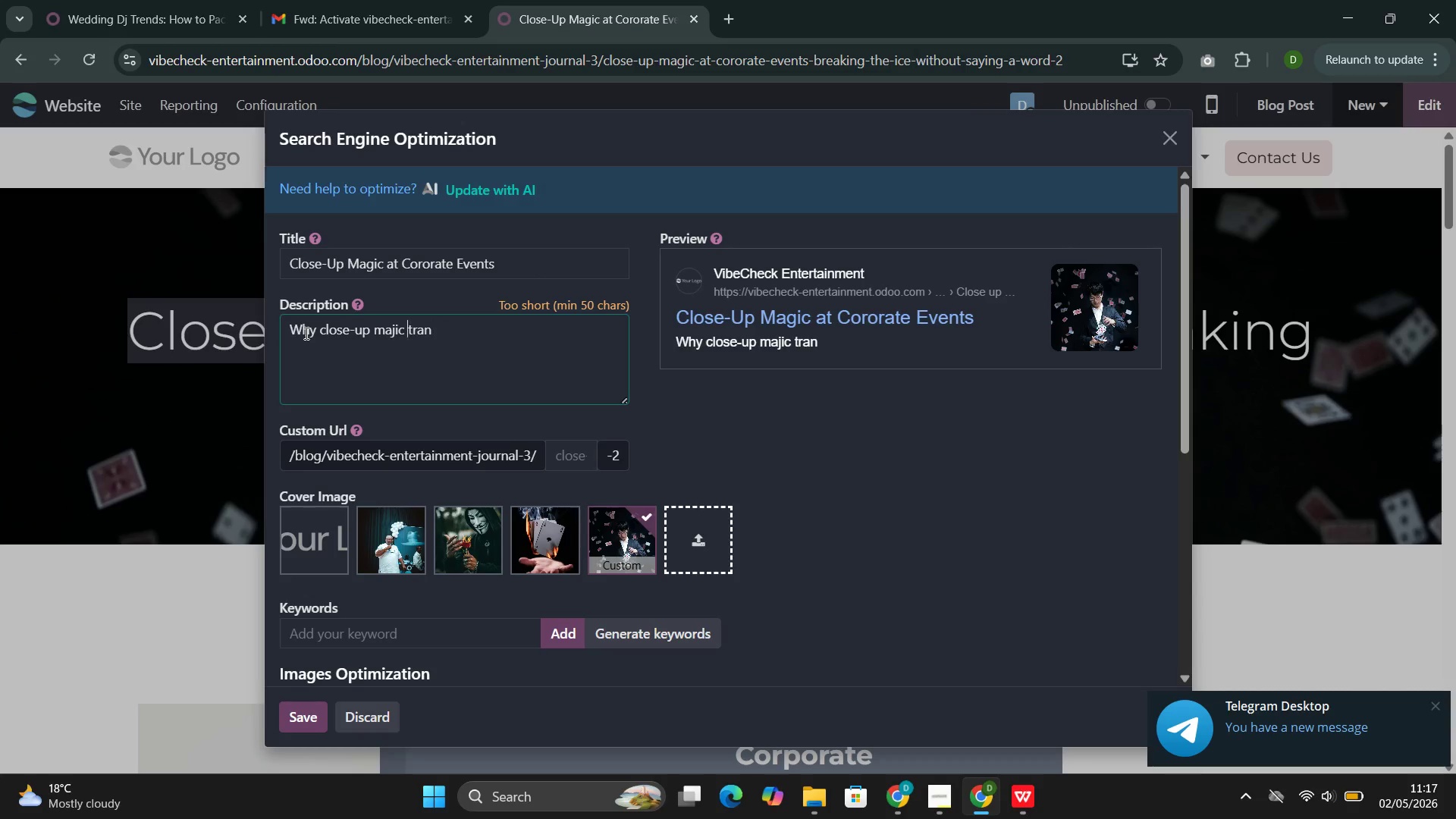 
key(ArrowLeft)
 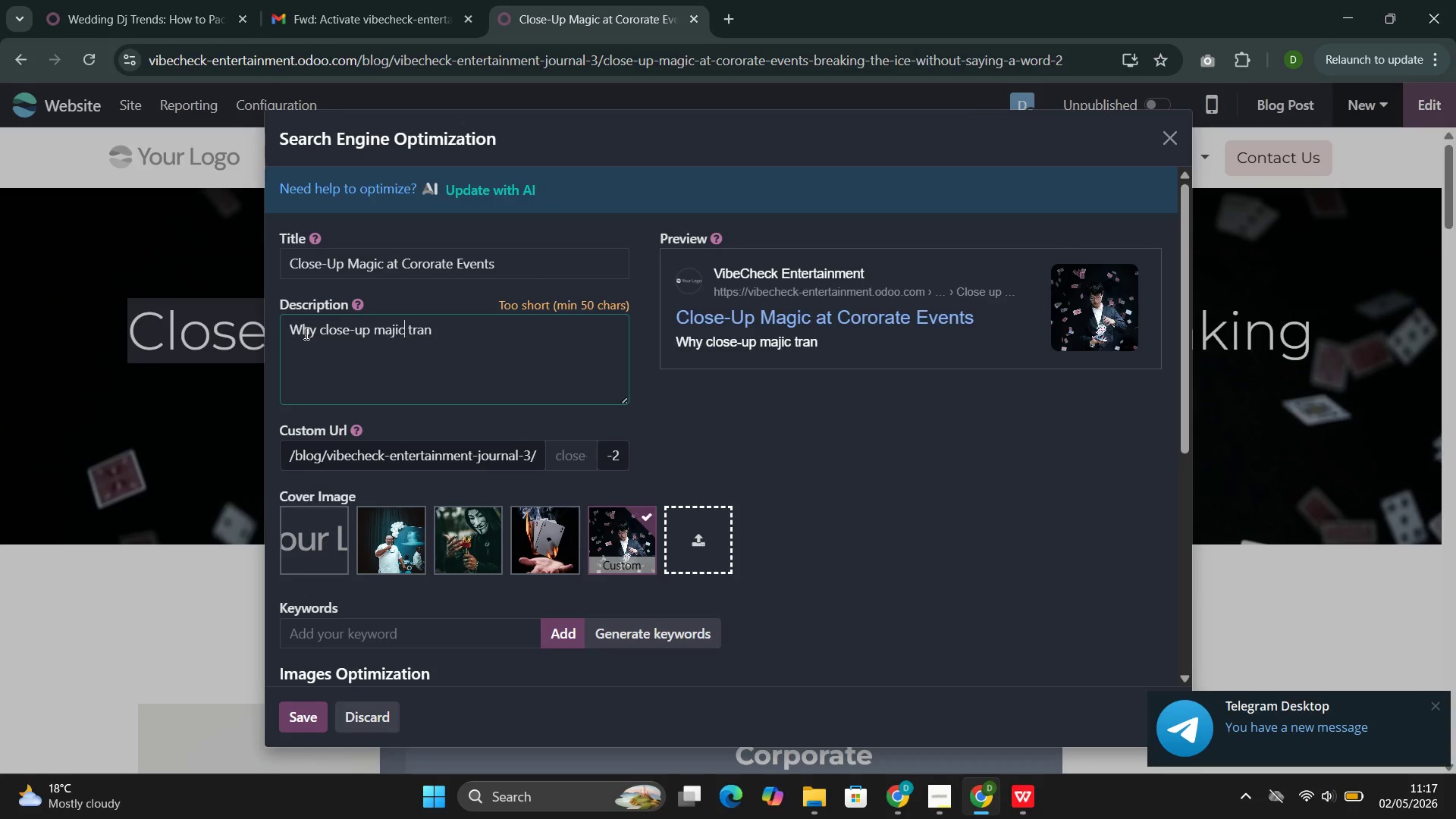 
key(ArrowLeft)
 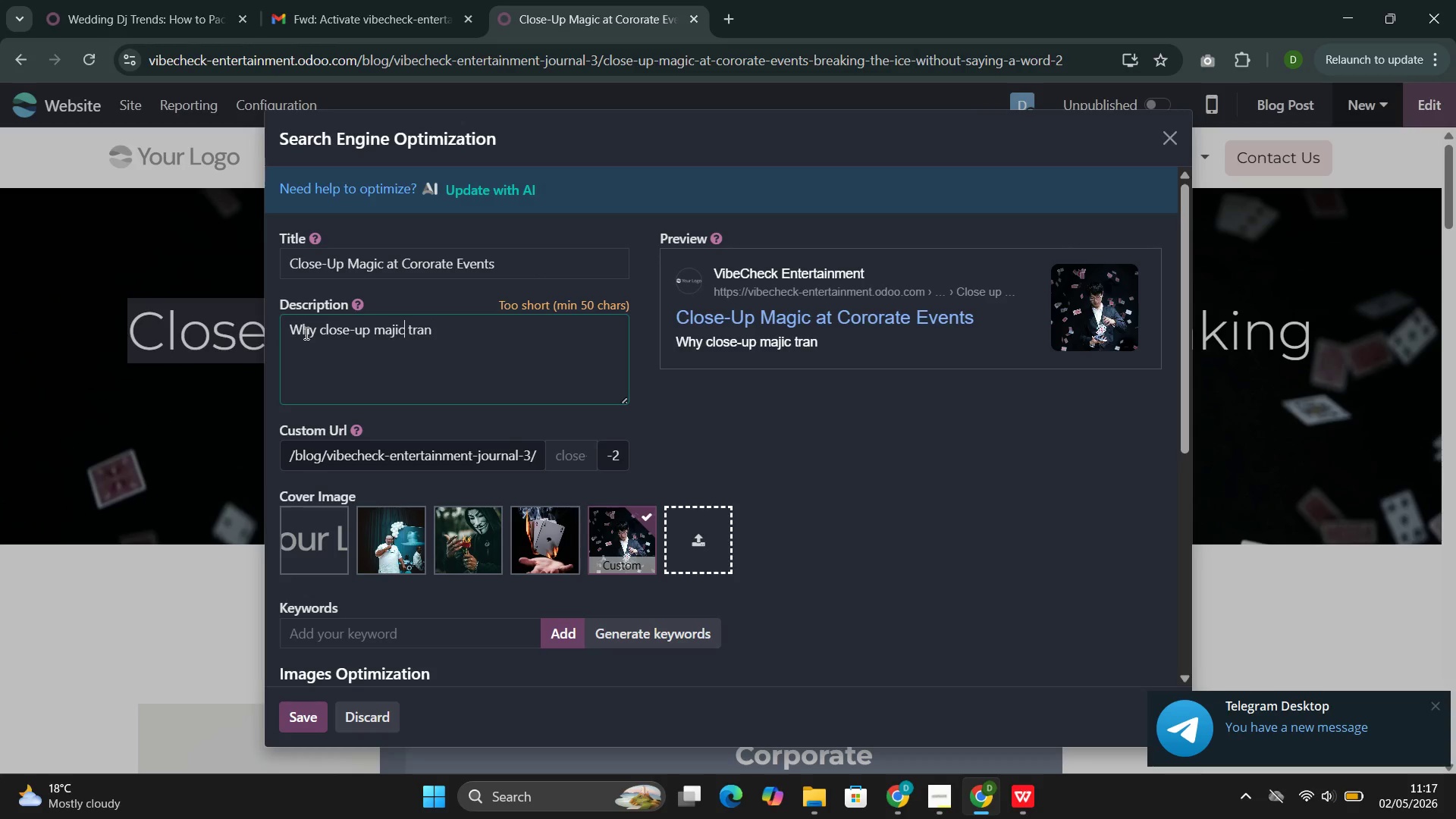 
key(ArrowLeft)
 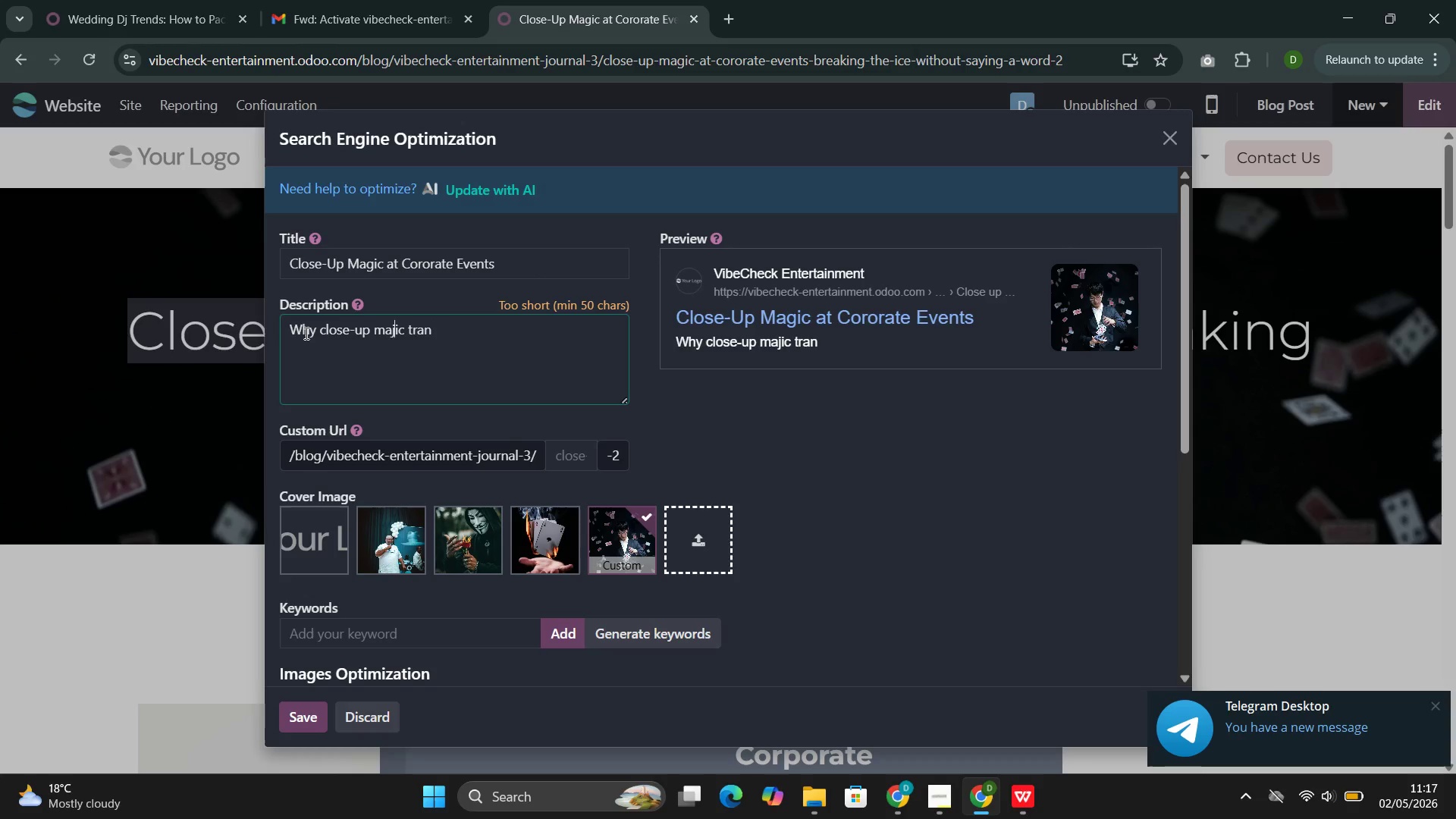 
key(ArrowLeft)
 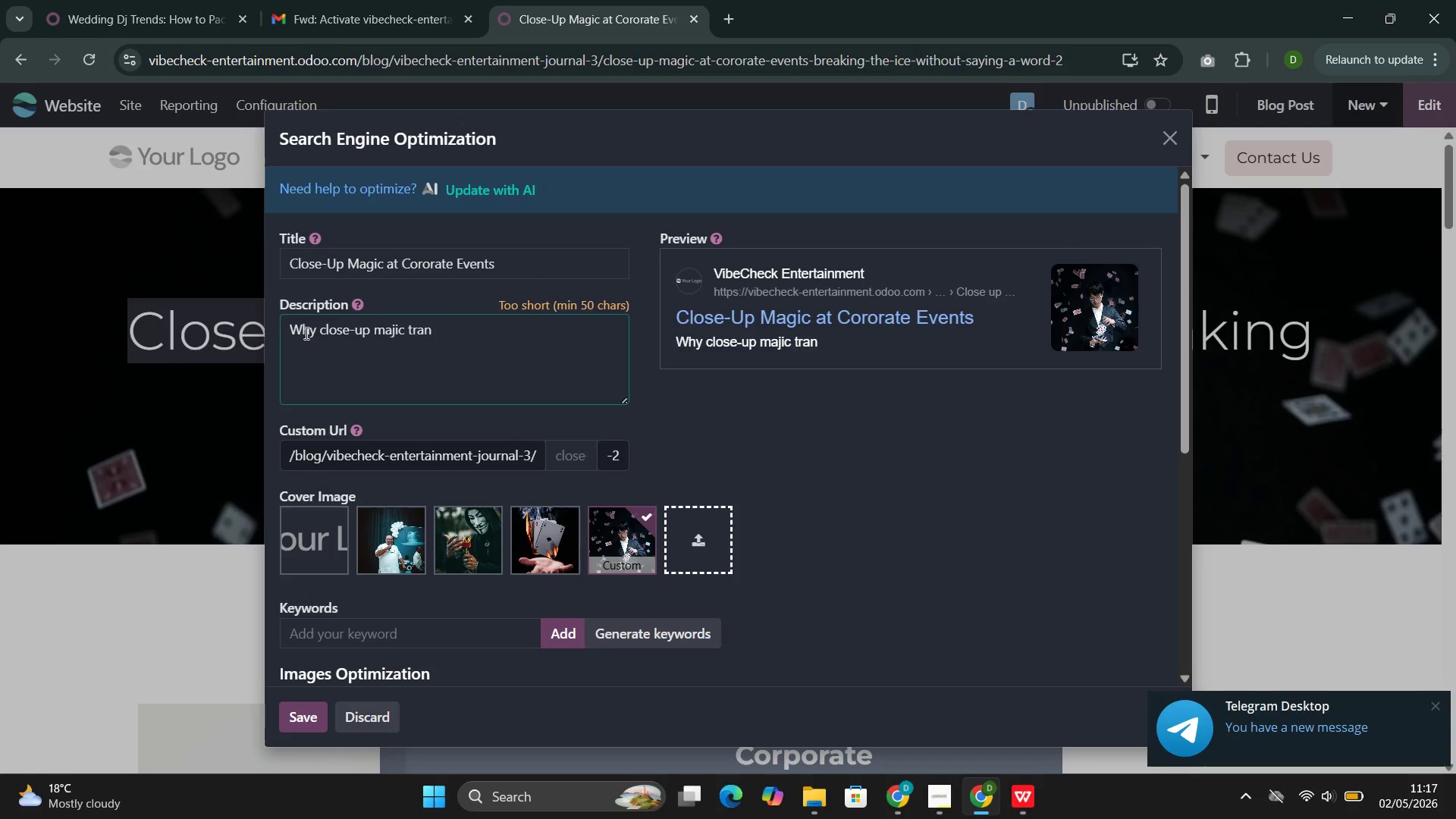 
key(Backspace)
 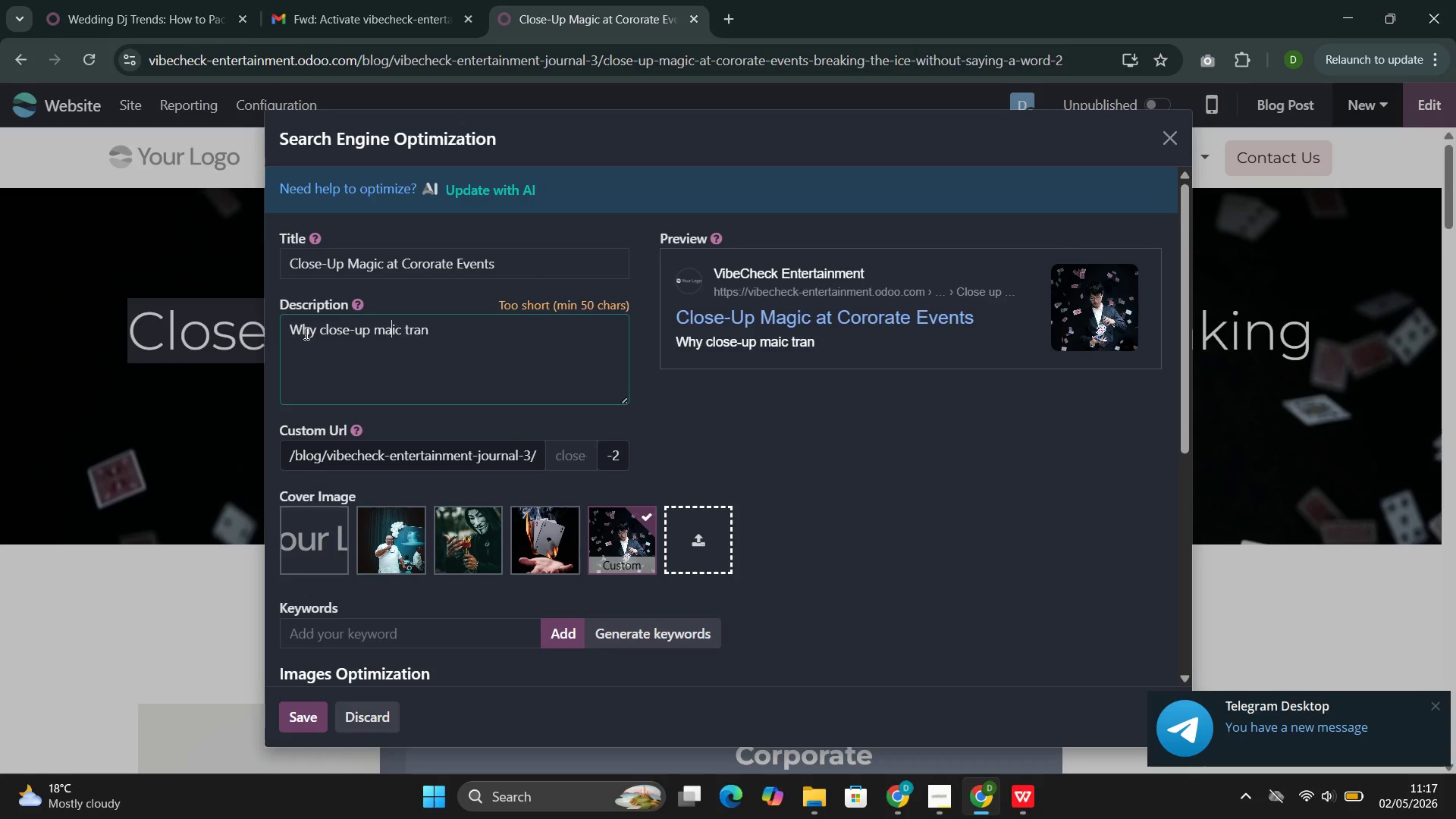 
key(G)
 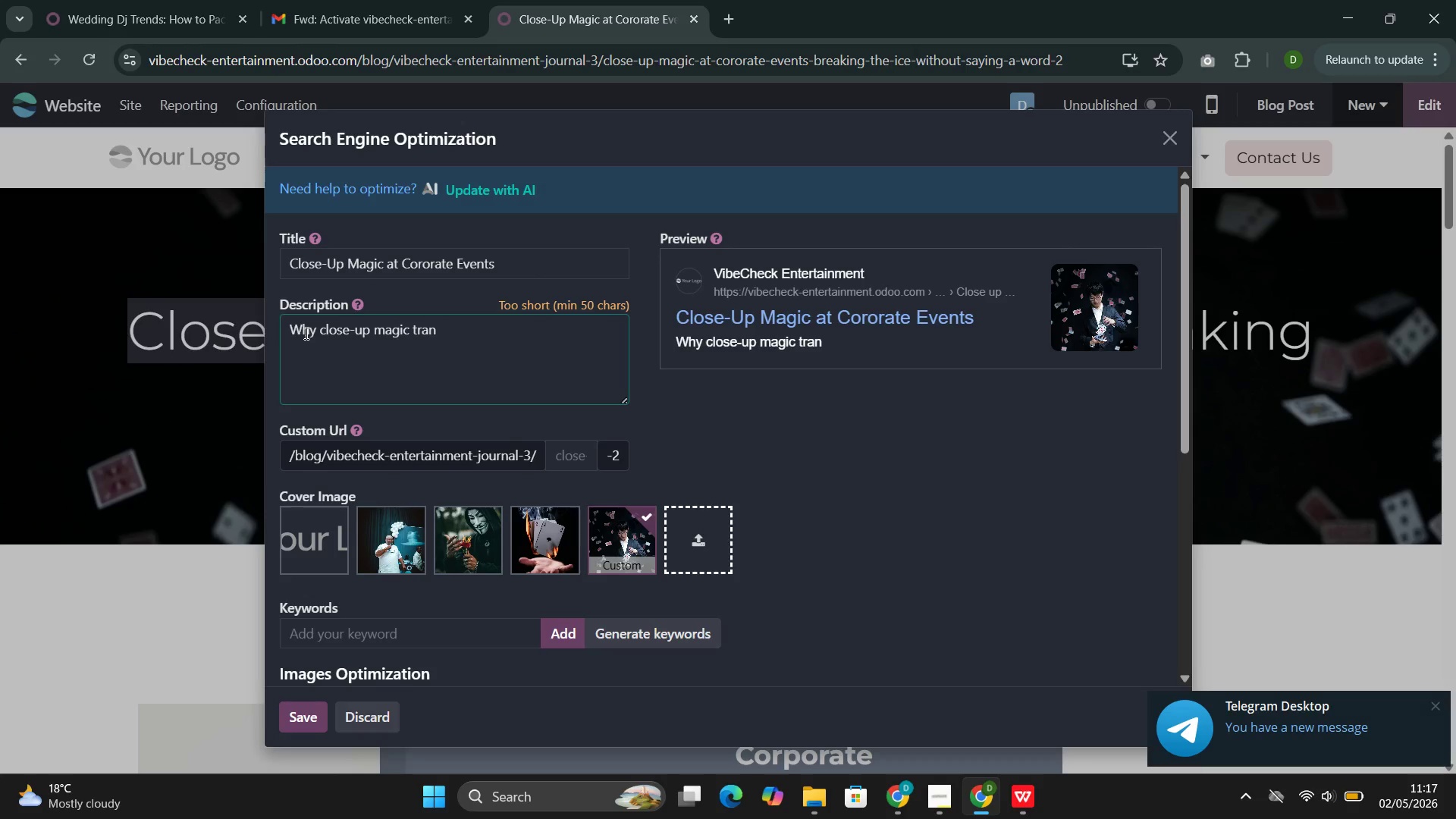 
key(ArrowRight)
 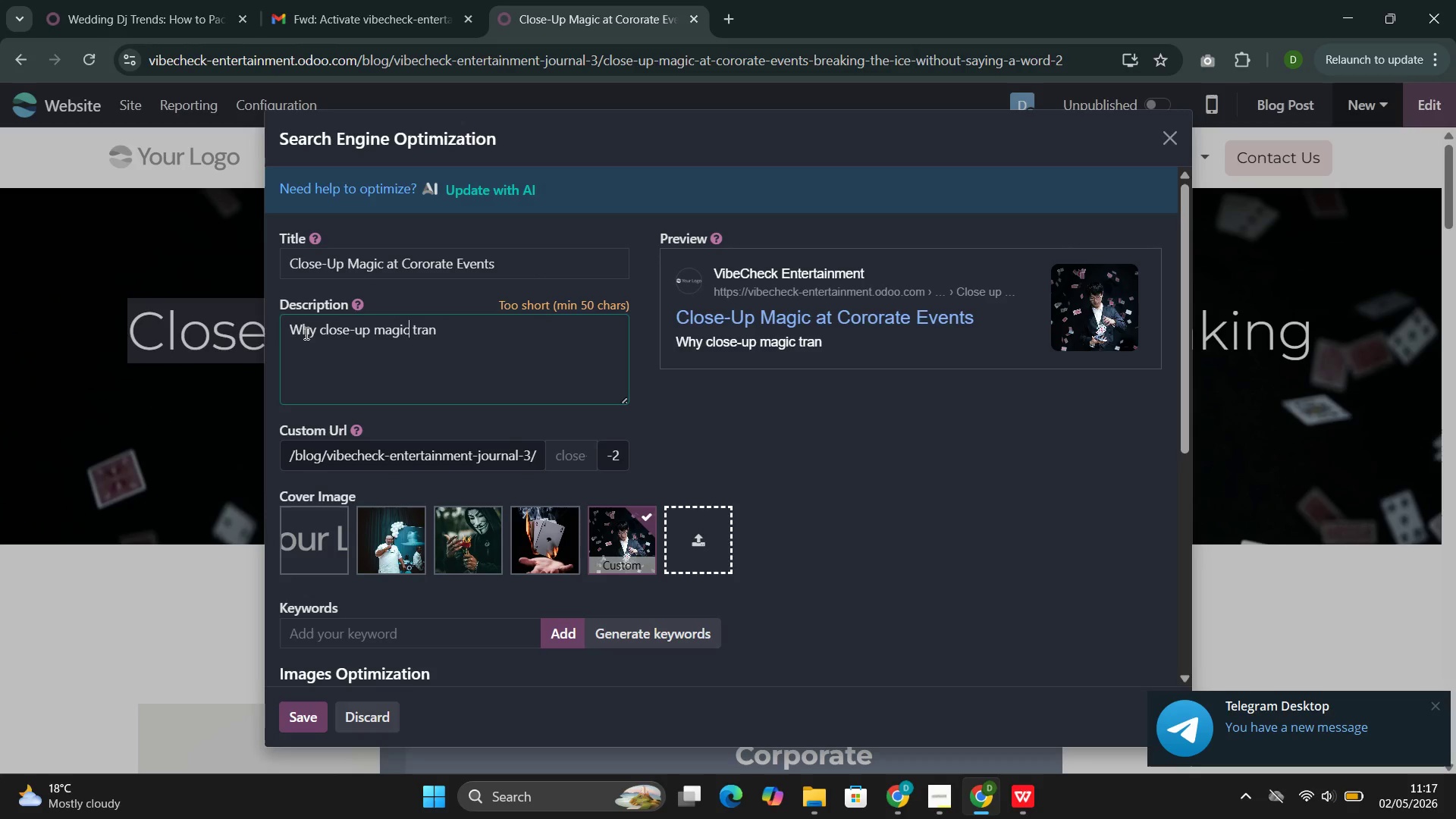 
key(ArrowRight)
 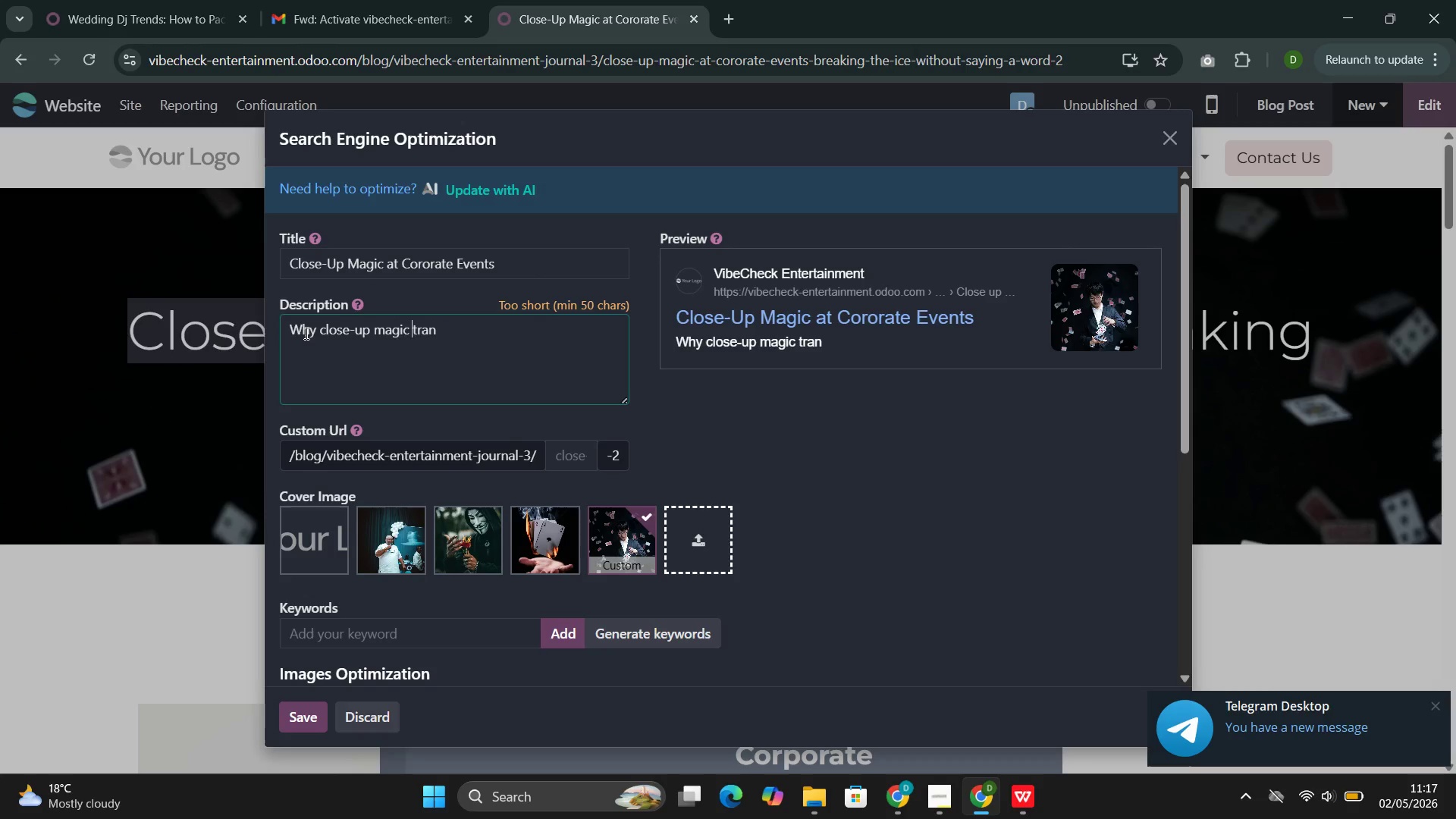 
key(ArrowRight)
 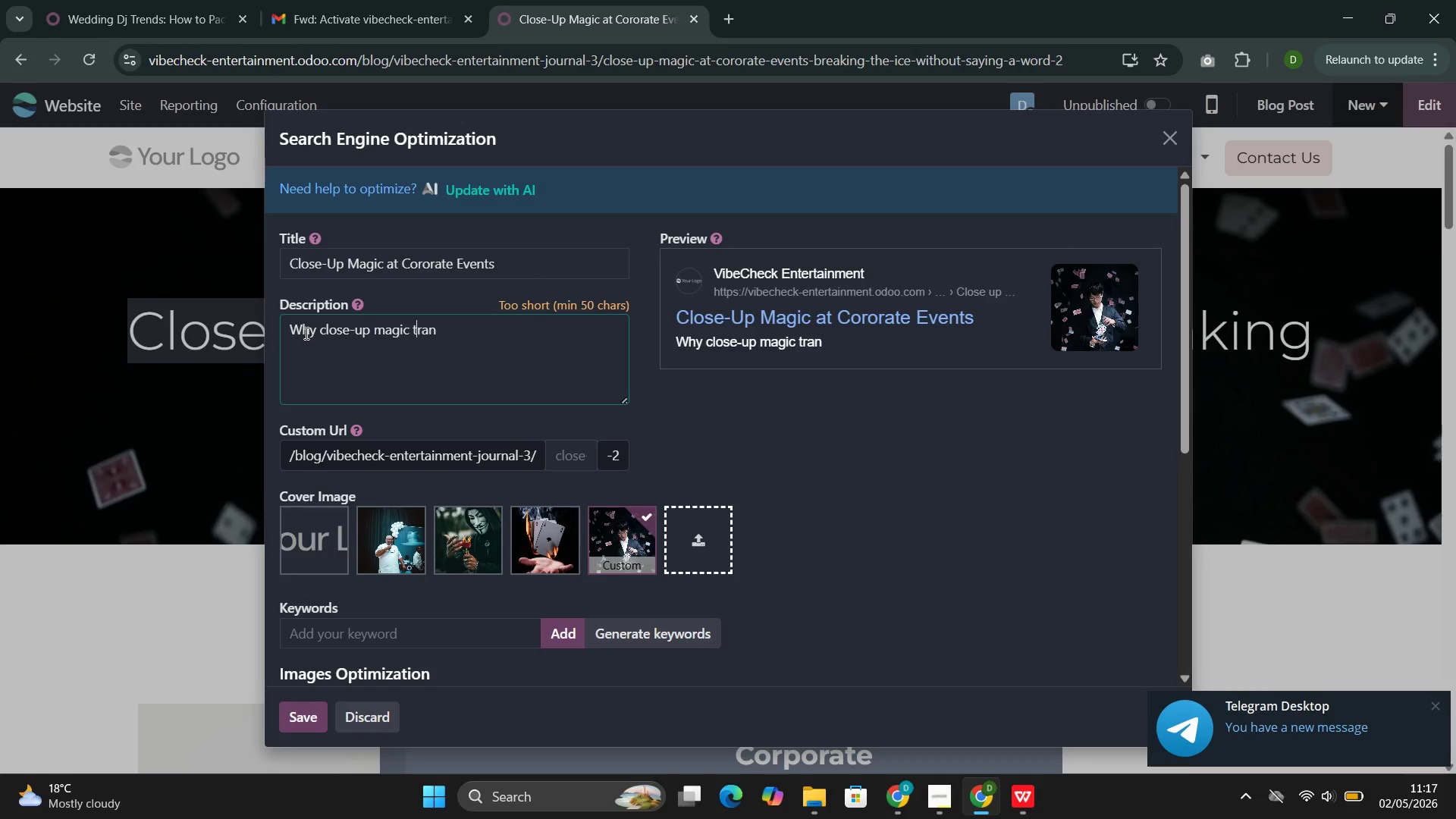 
key(ArrowRight)
 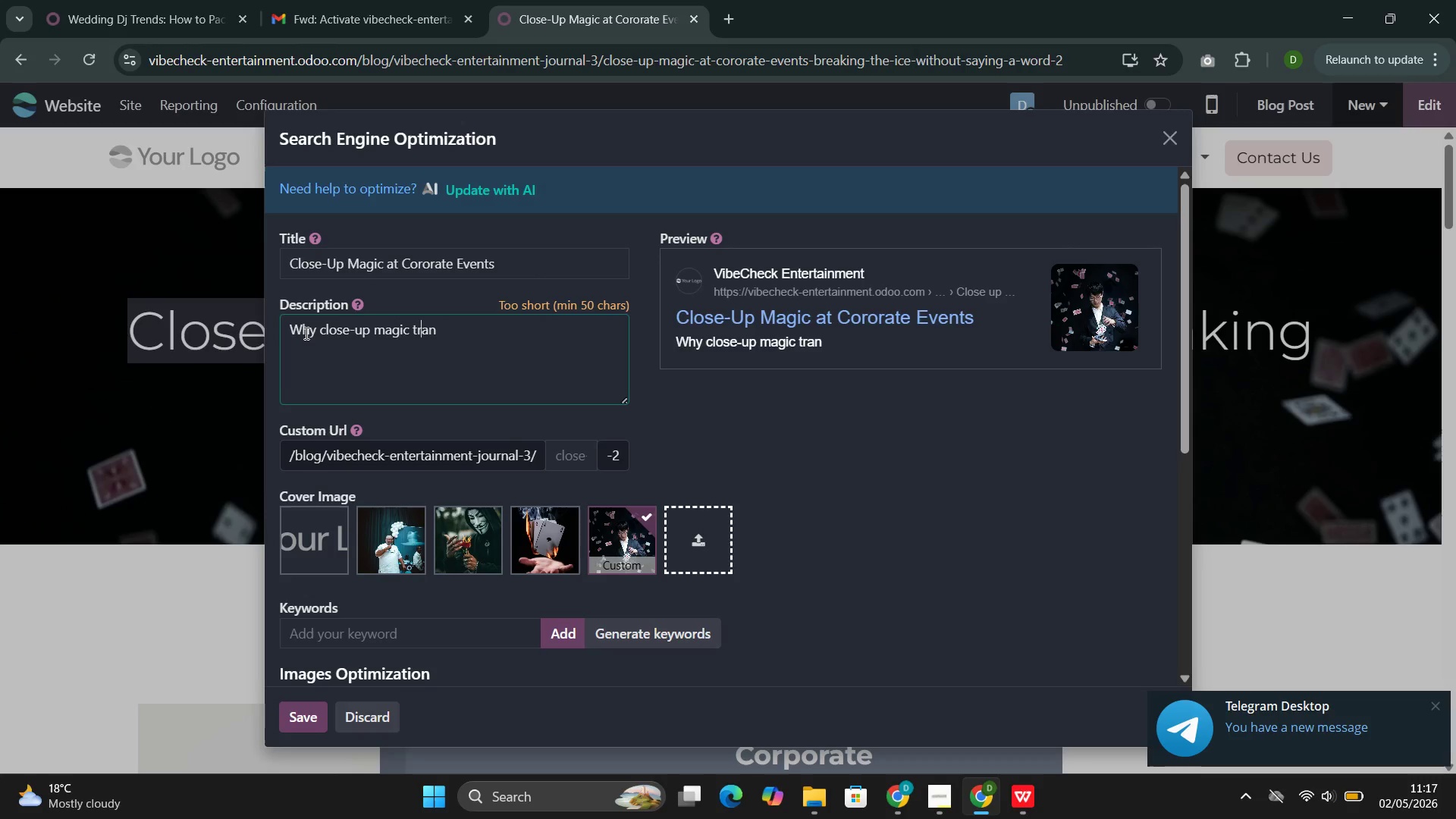 
key(ArrowRight)
 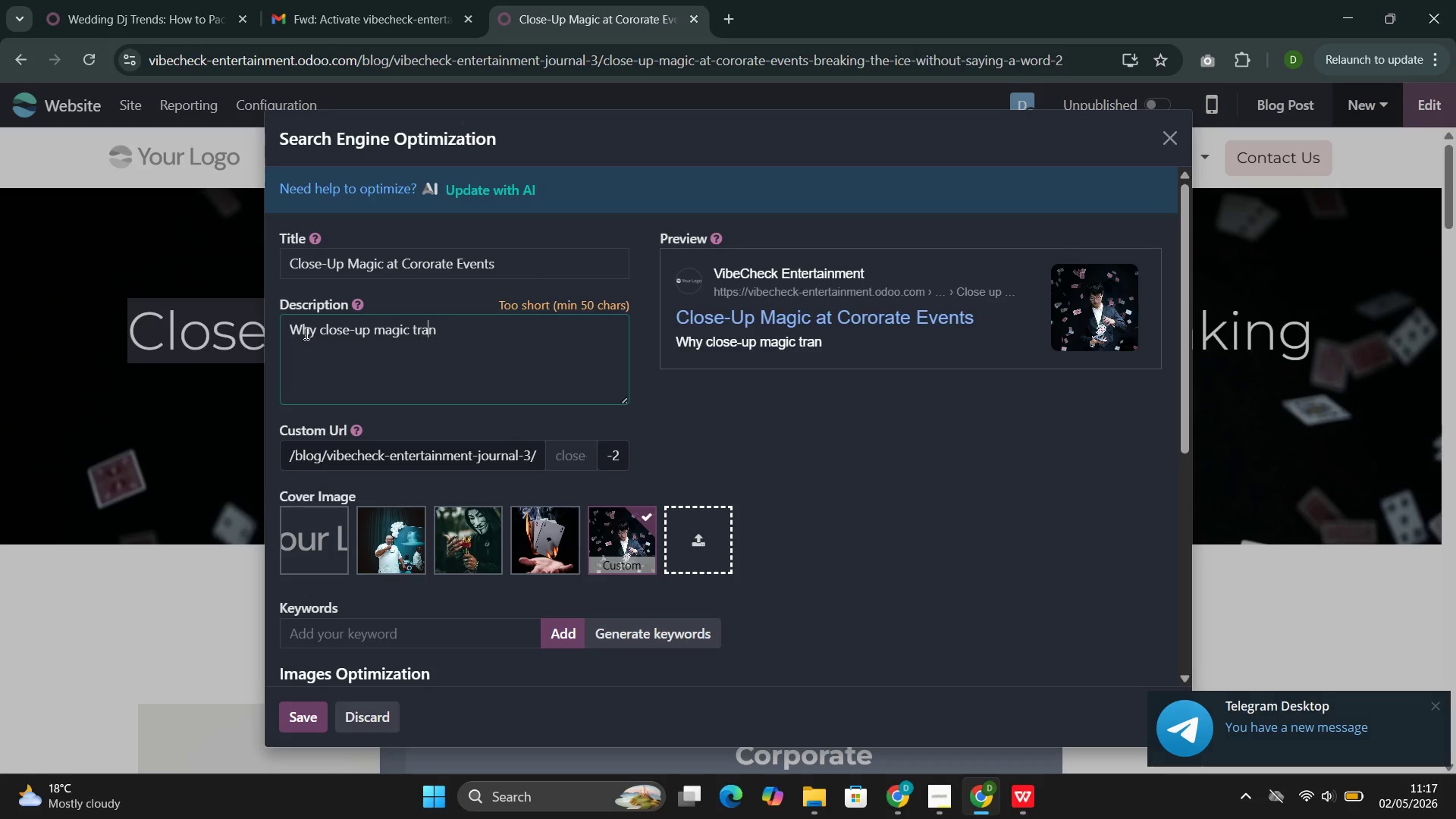 
key(ArrowRight)
 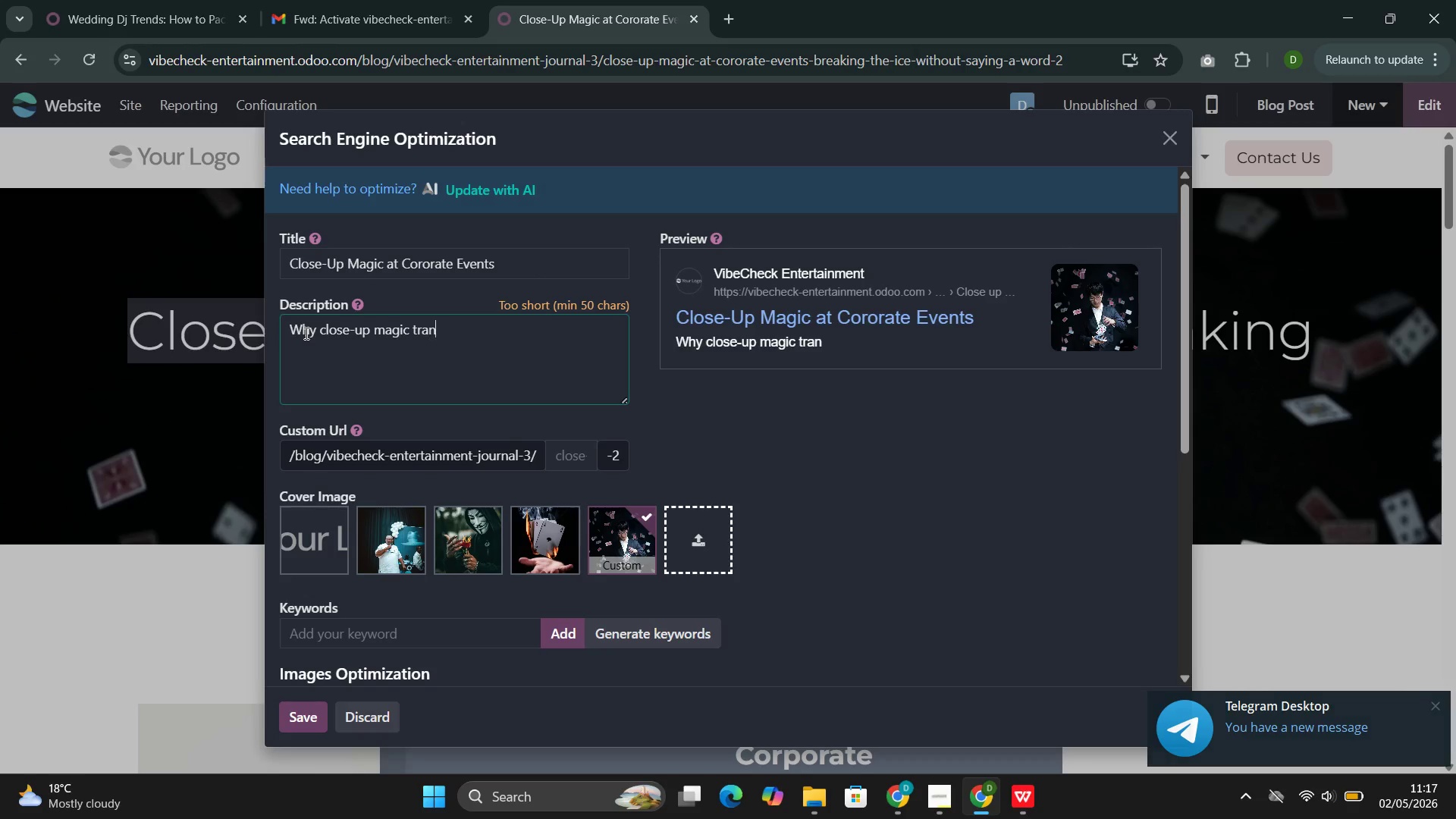 
key(ArrowRight)
 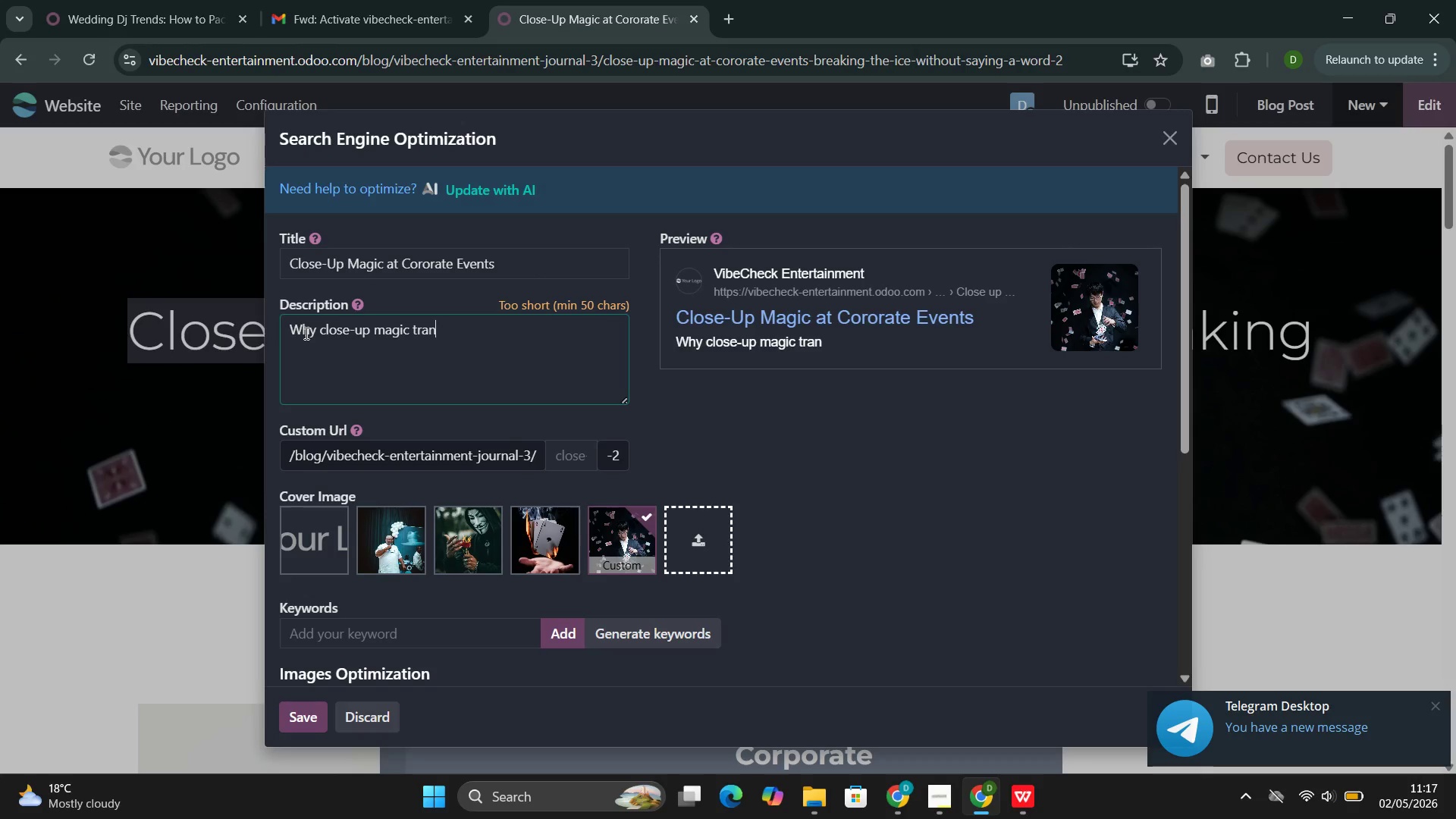 
key(ArrowRight)
 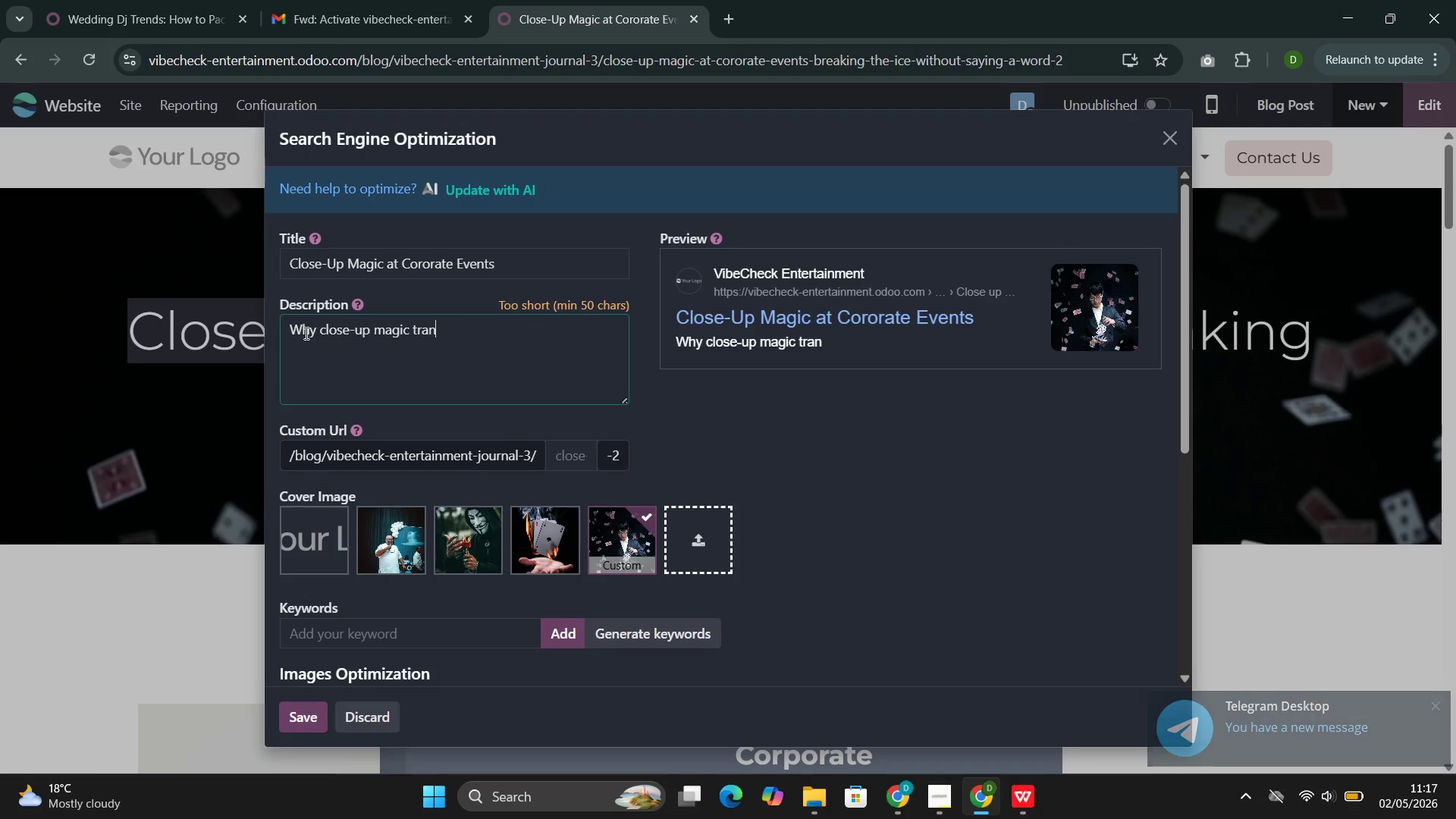 
type(sforms boring corporate mixers )
 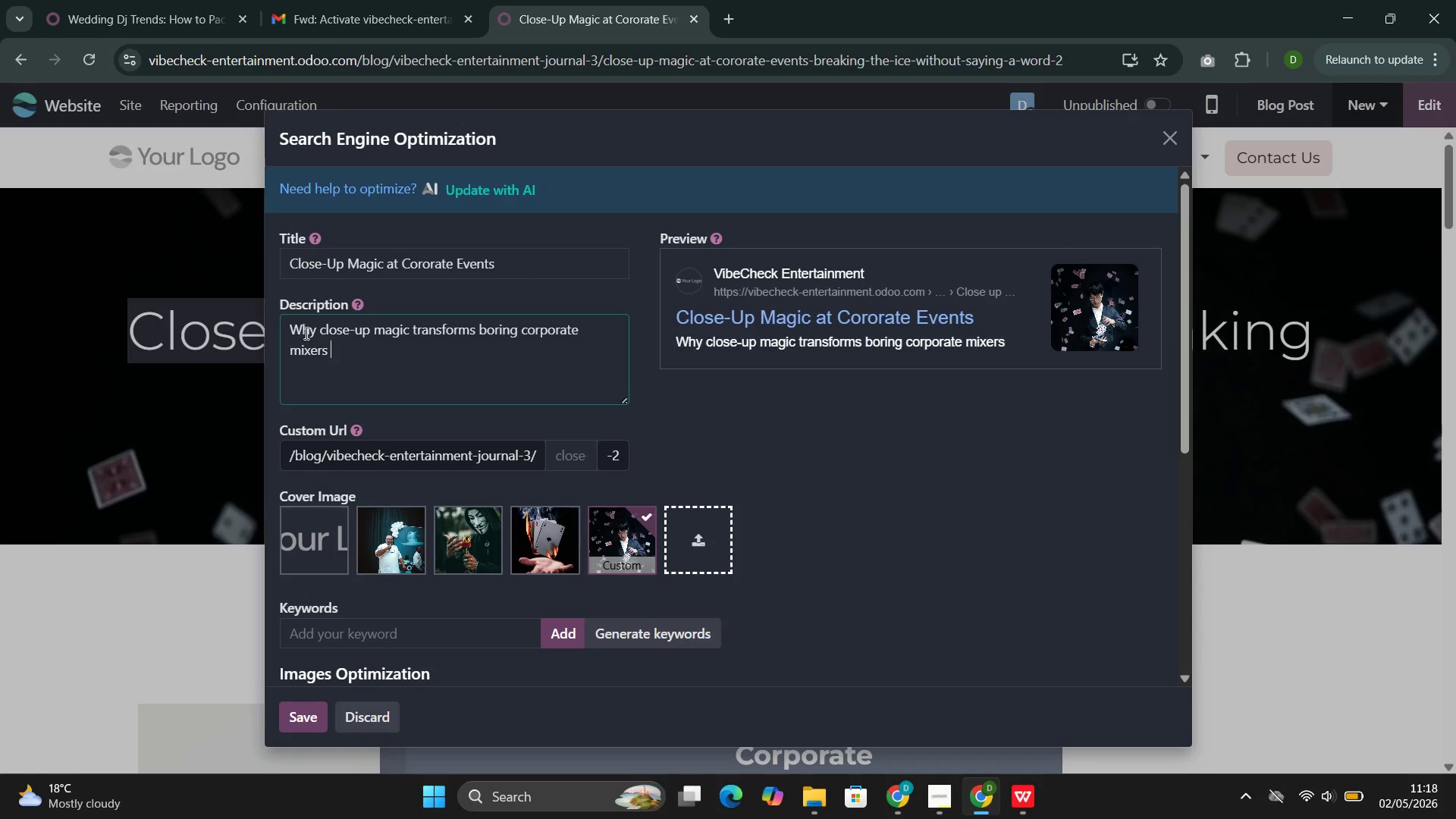 
type(into engaging networking events,)
 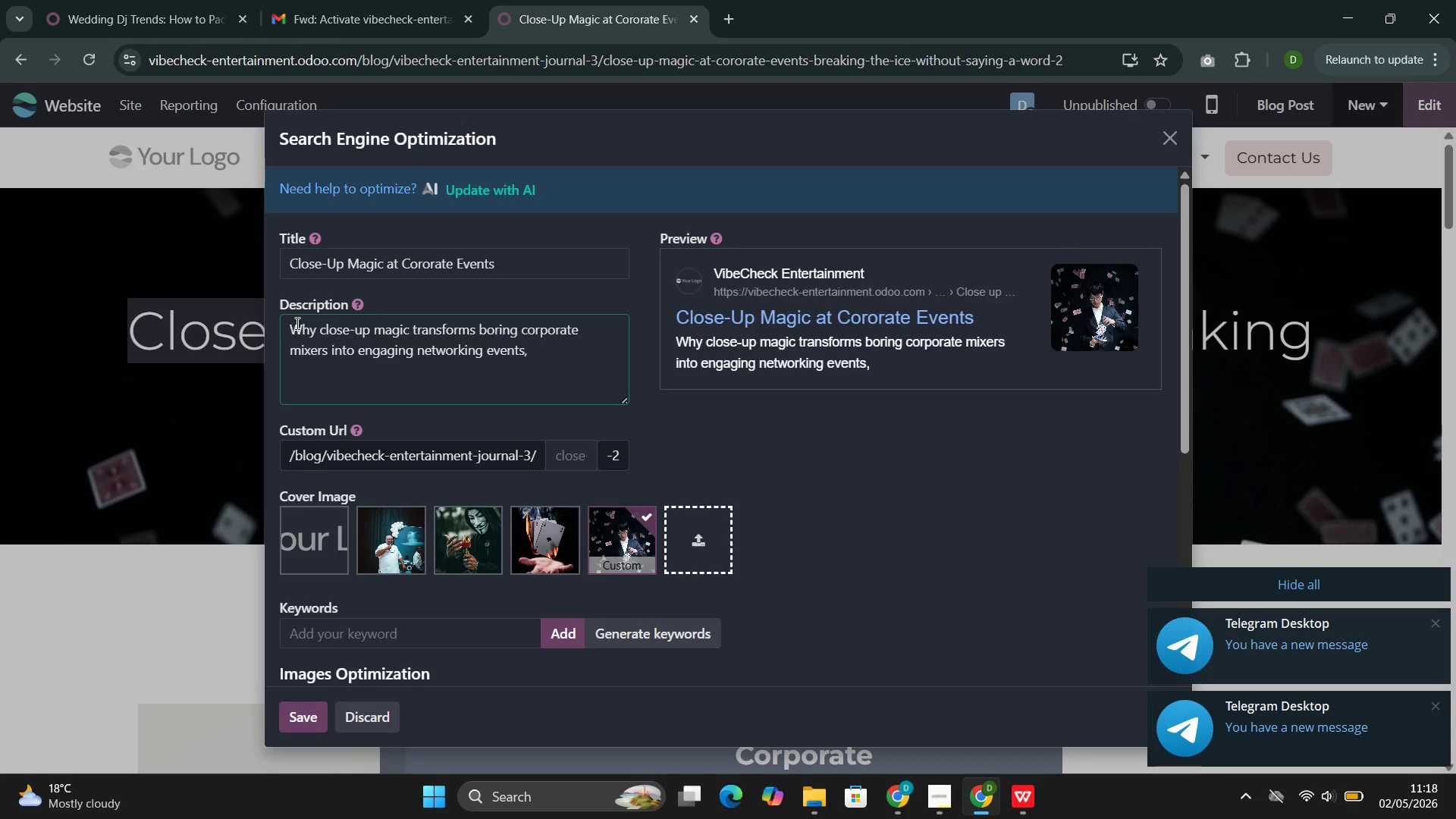 
wait(5.38)
 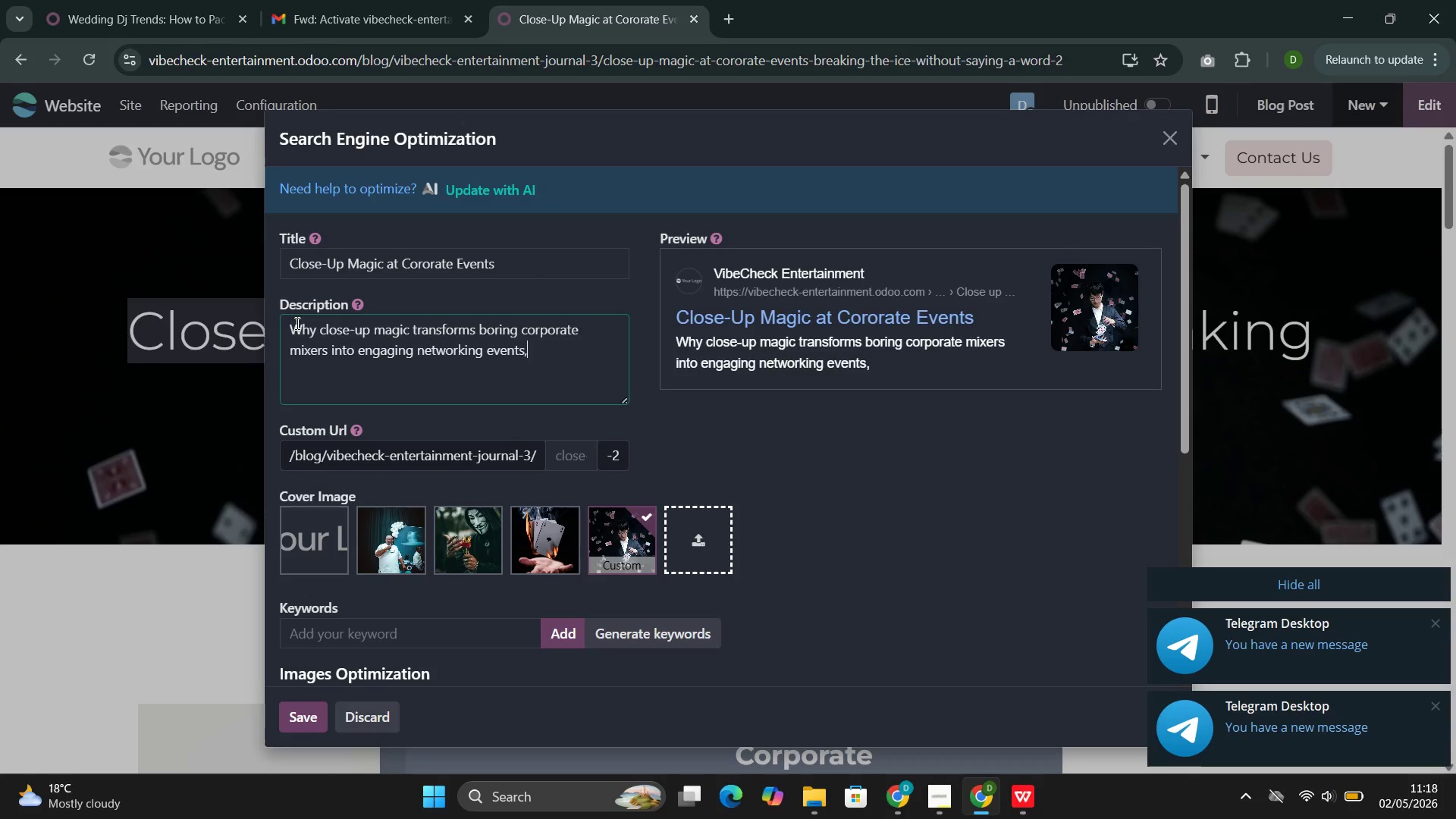 
key(Backspace)
type(. Sr)
key(Backspace)
type(trolling )
key(Backspace)
type(, table-side )
key(Backspace)
type(, and par)
 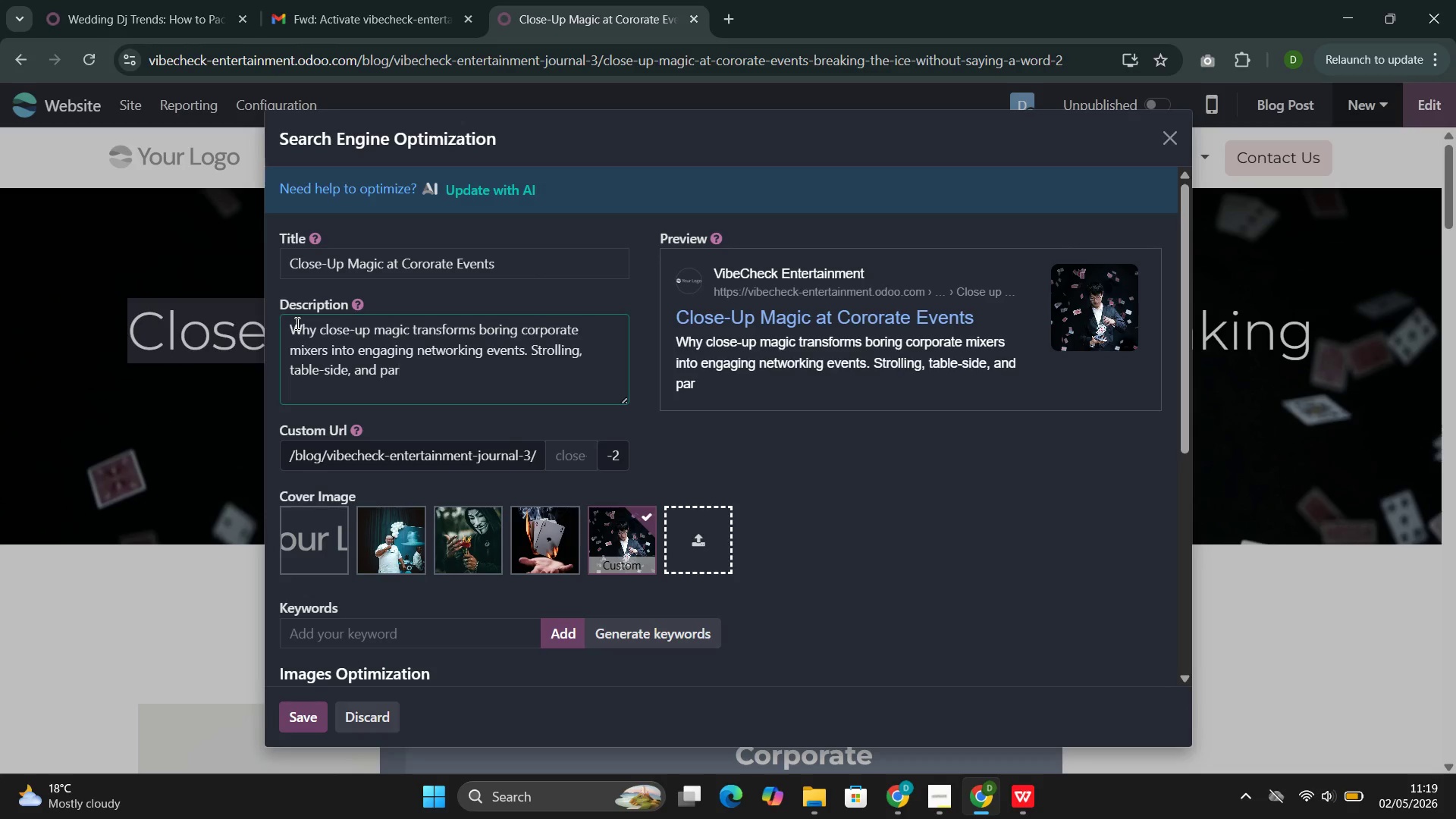 
type(lor fr)
key(Backspace)
type(ormats explained)
 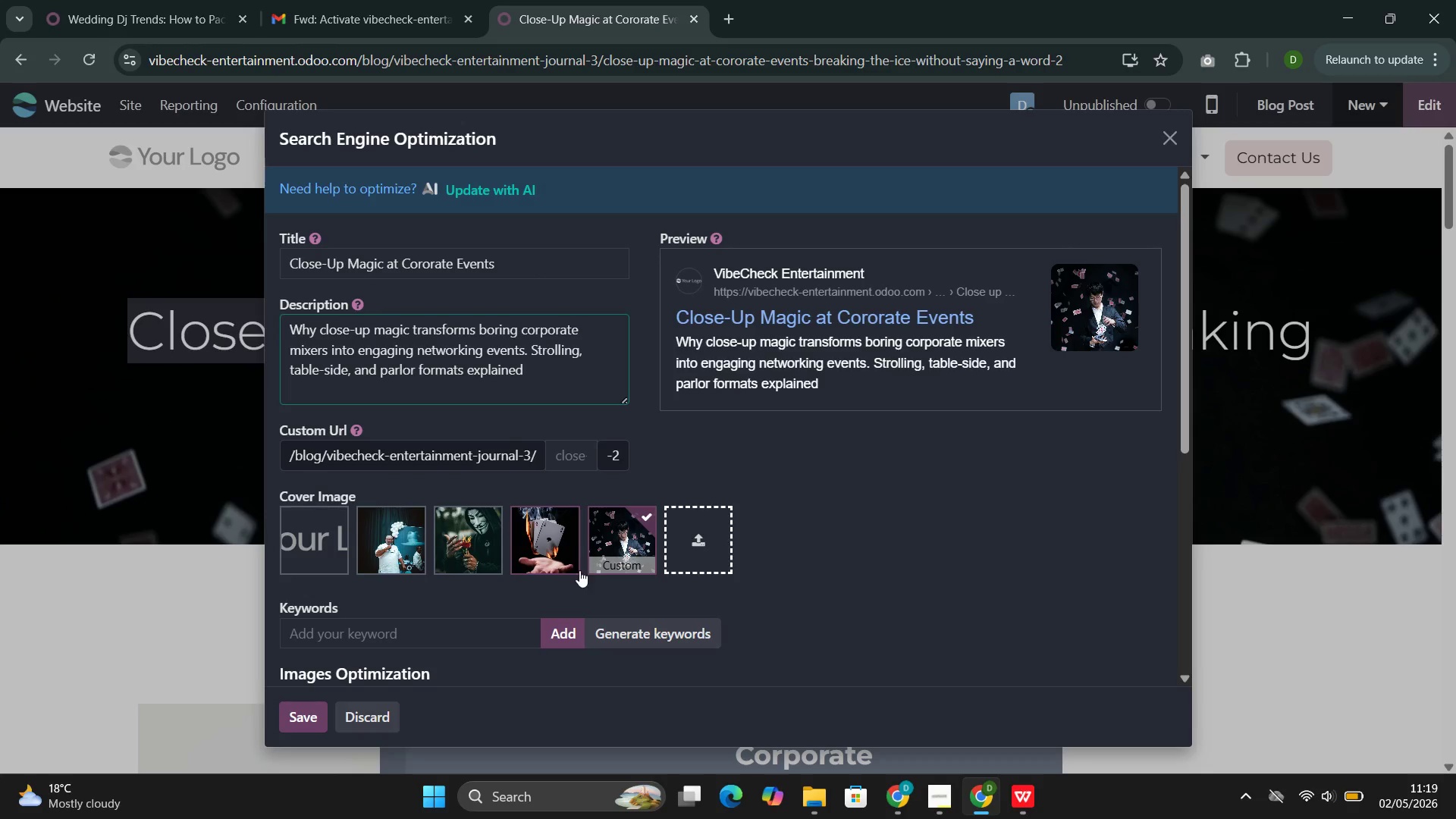 
left_click([609, 621])
 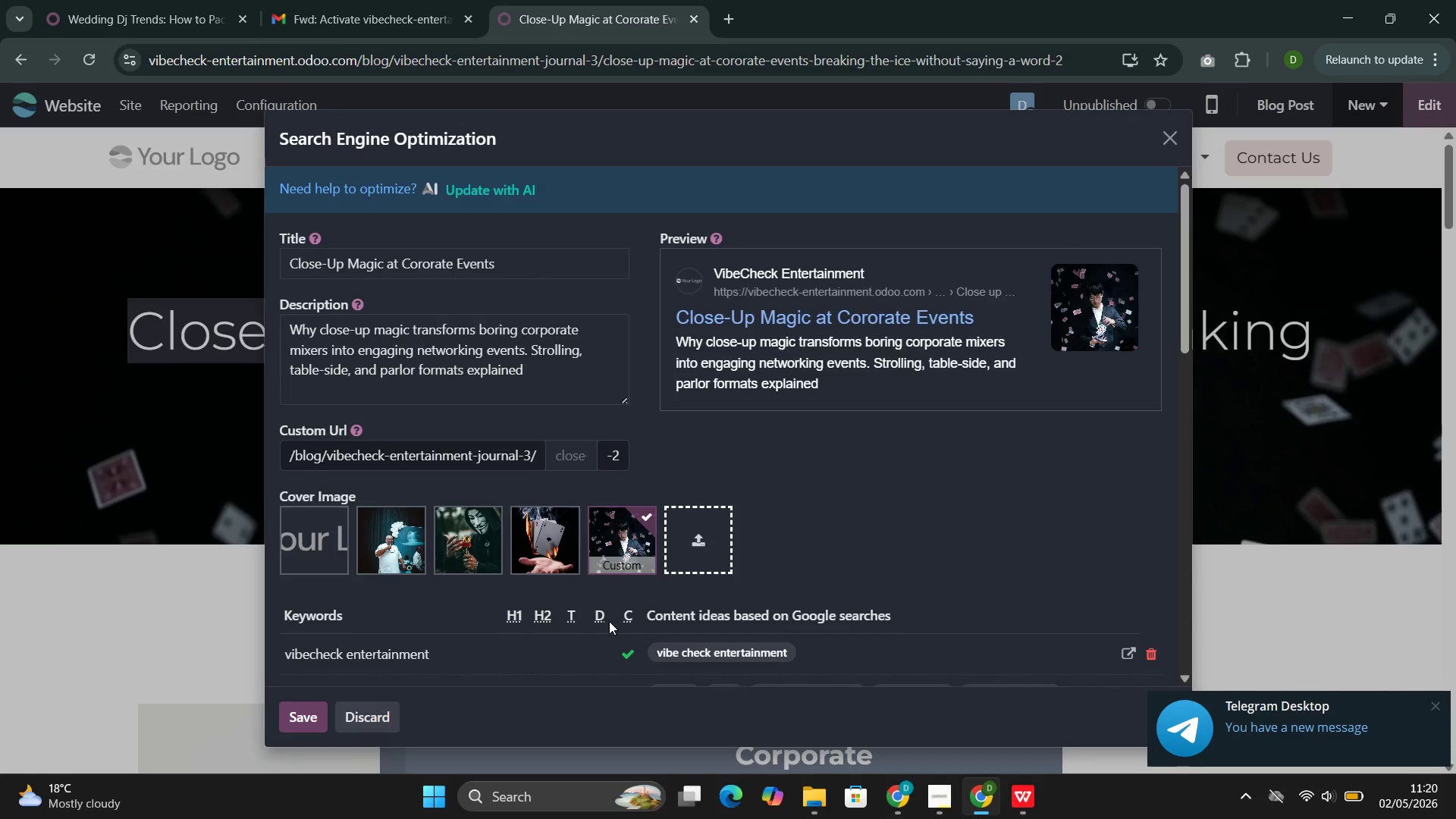 
wait(30.88)
 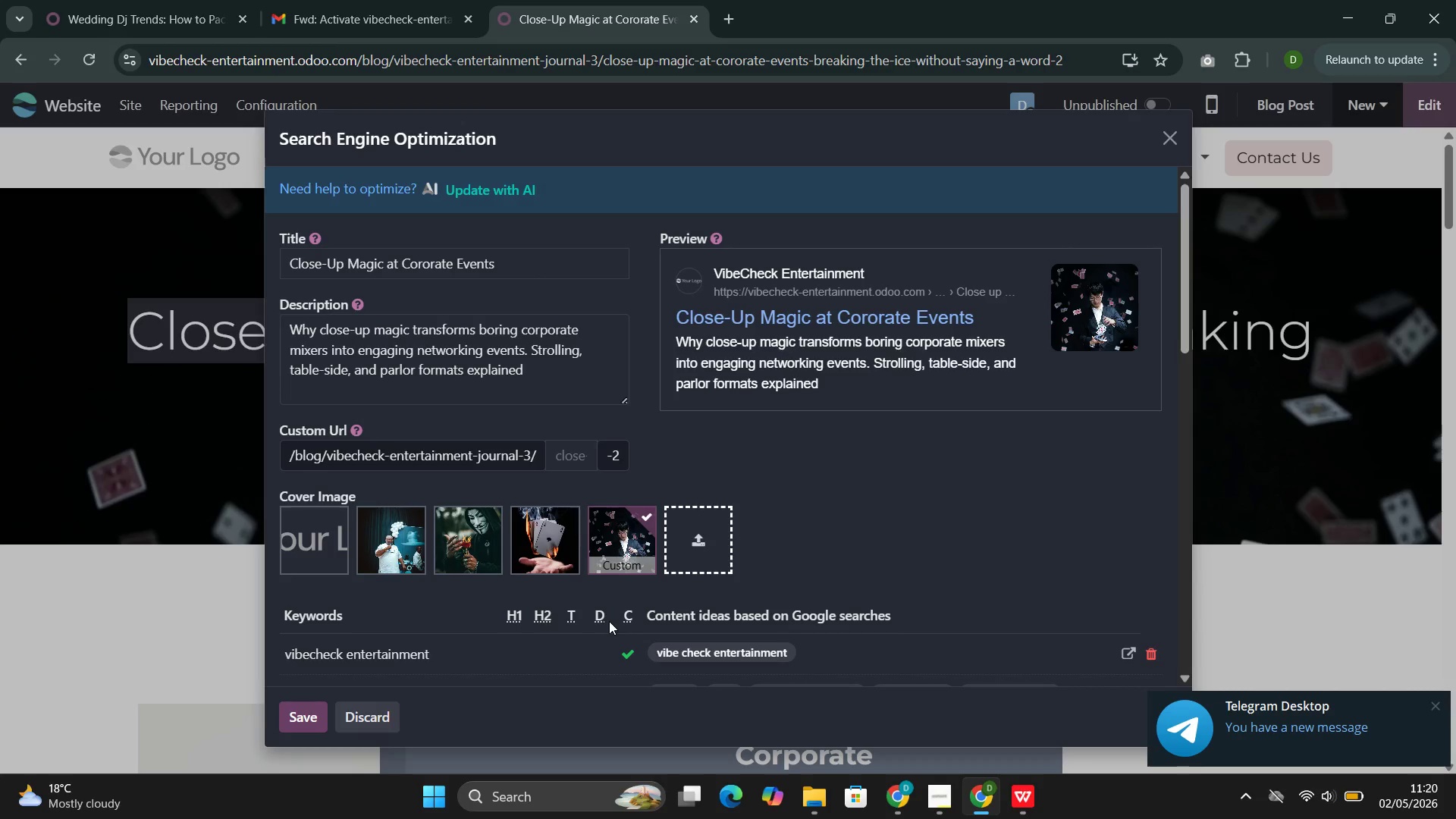 
left_click([296, 703])
 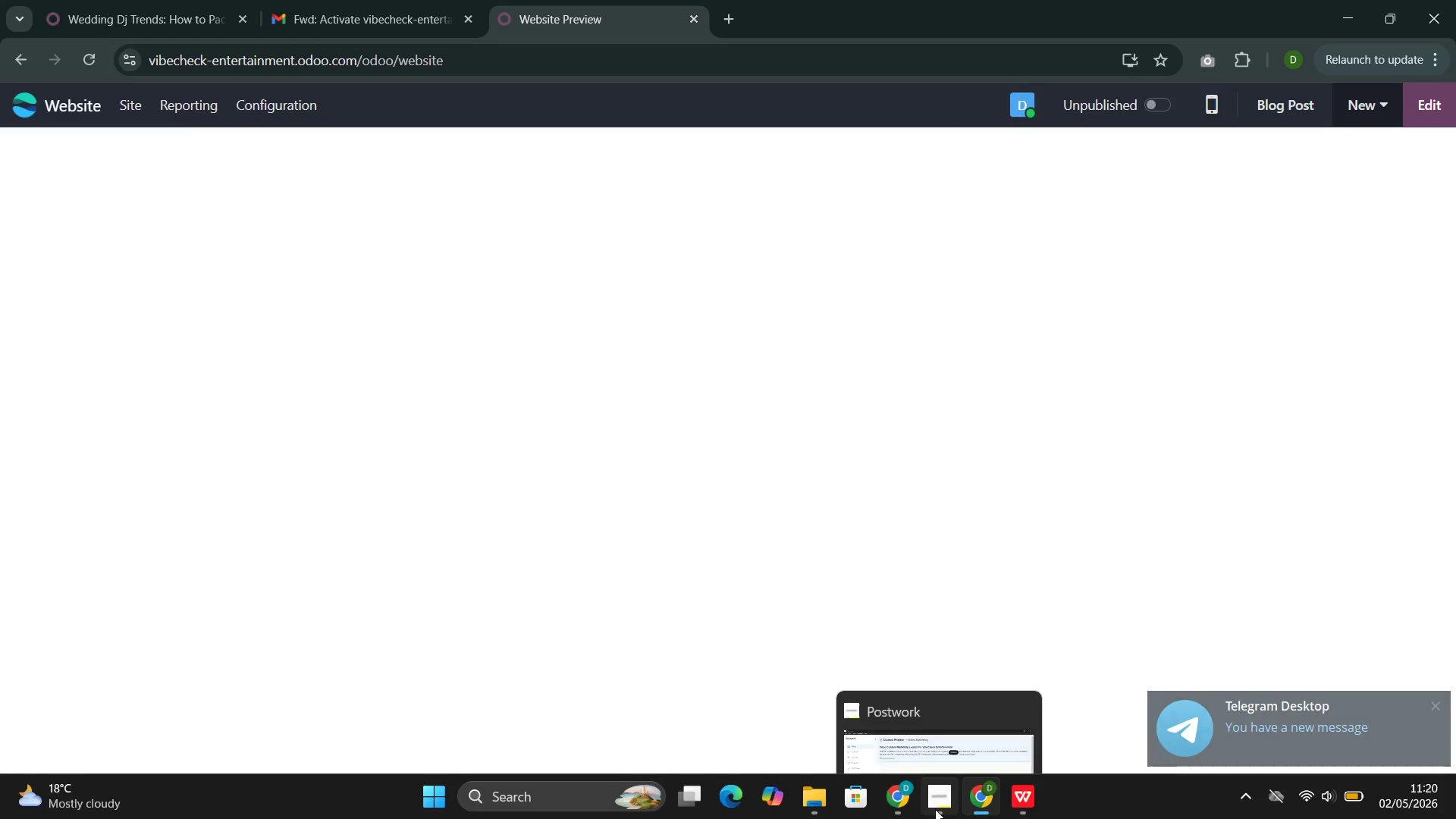 
left_click([911, 724])